 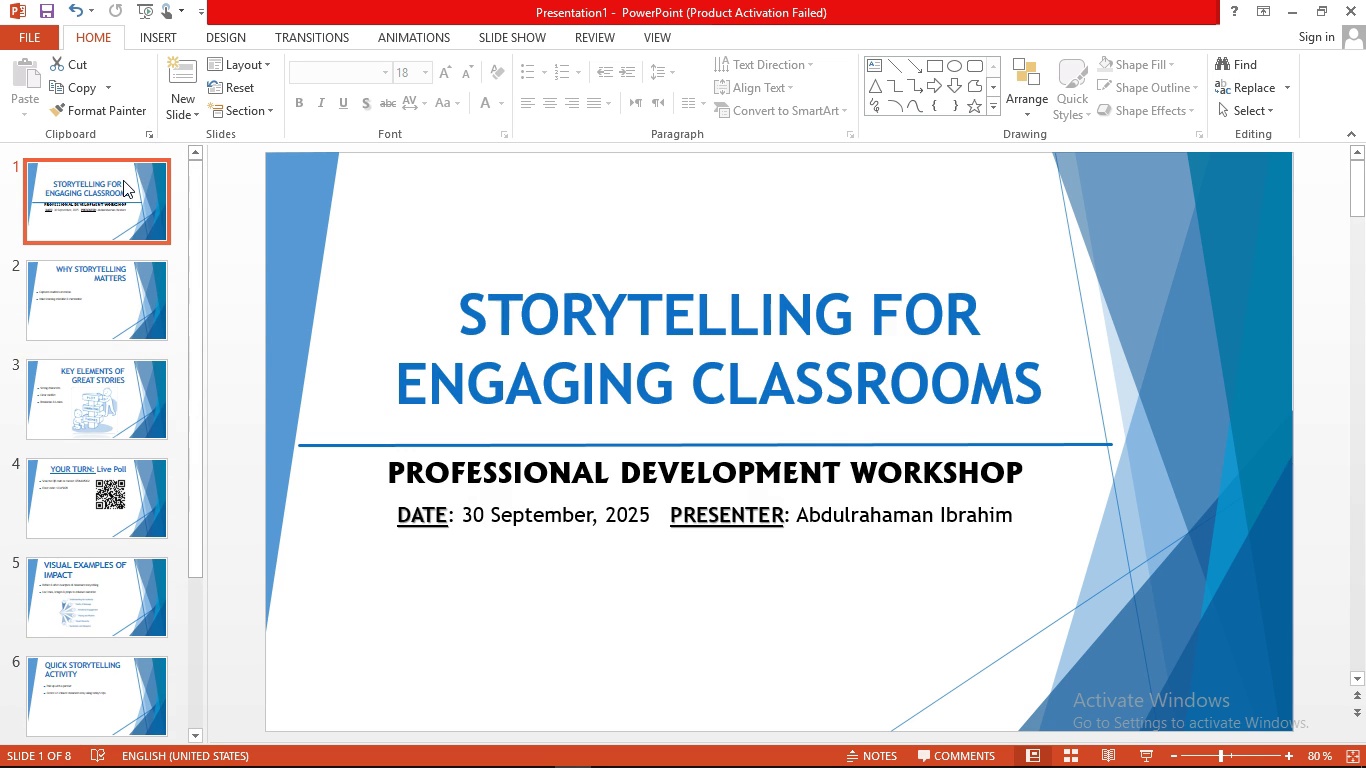 
left_click([510, 40])
 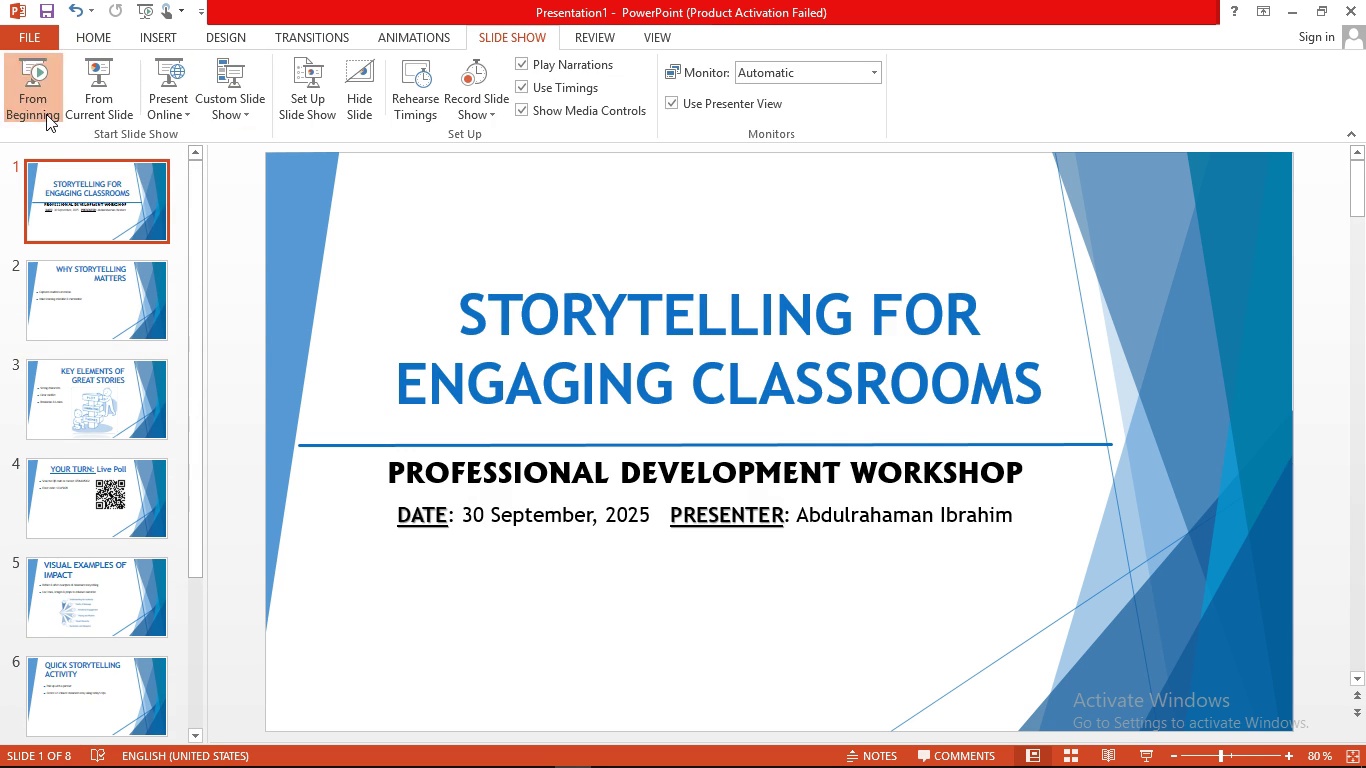 
left_click([46, 114])
 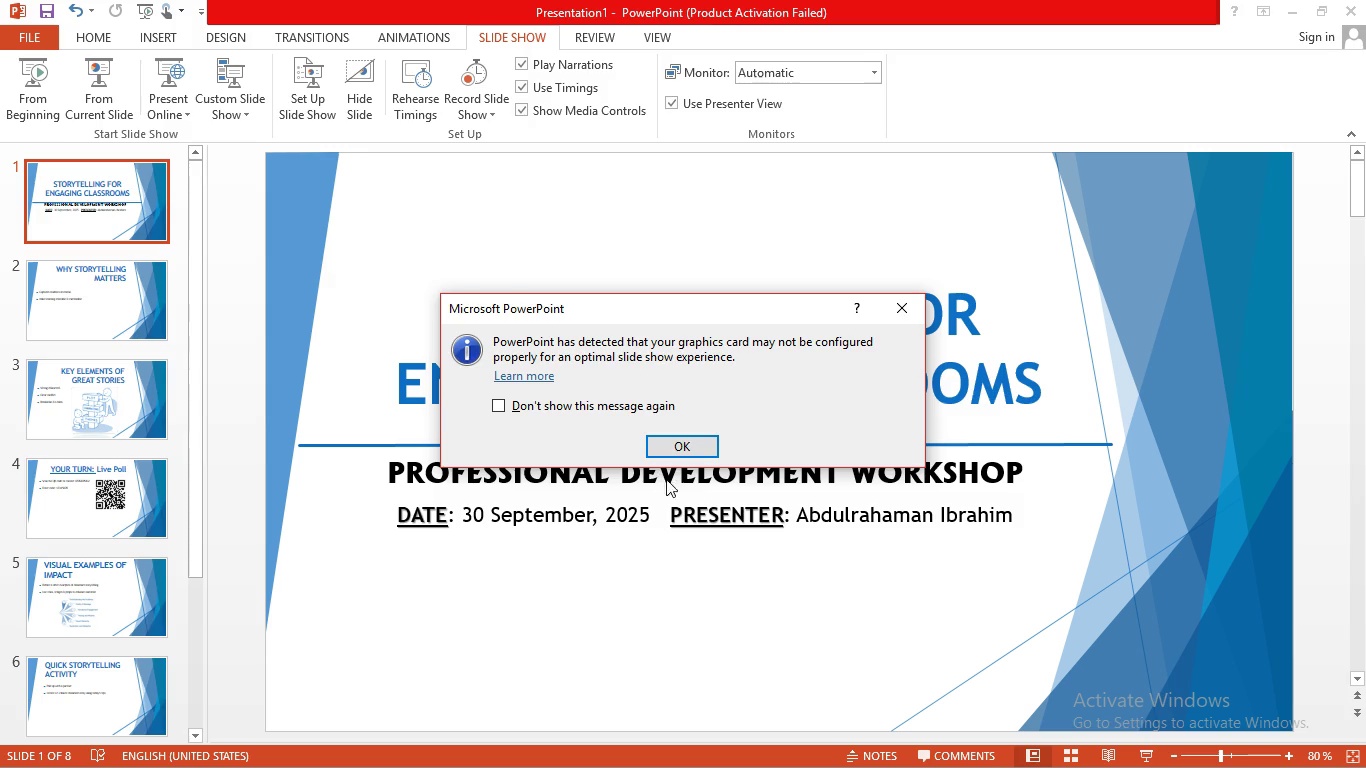 
left_click([694, 448])
 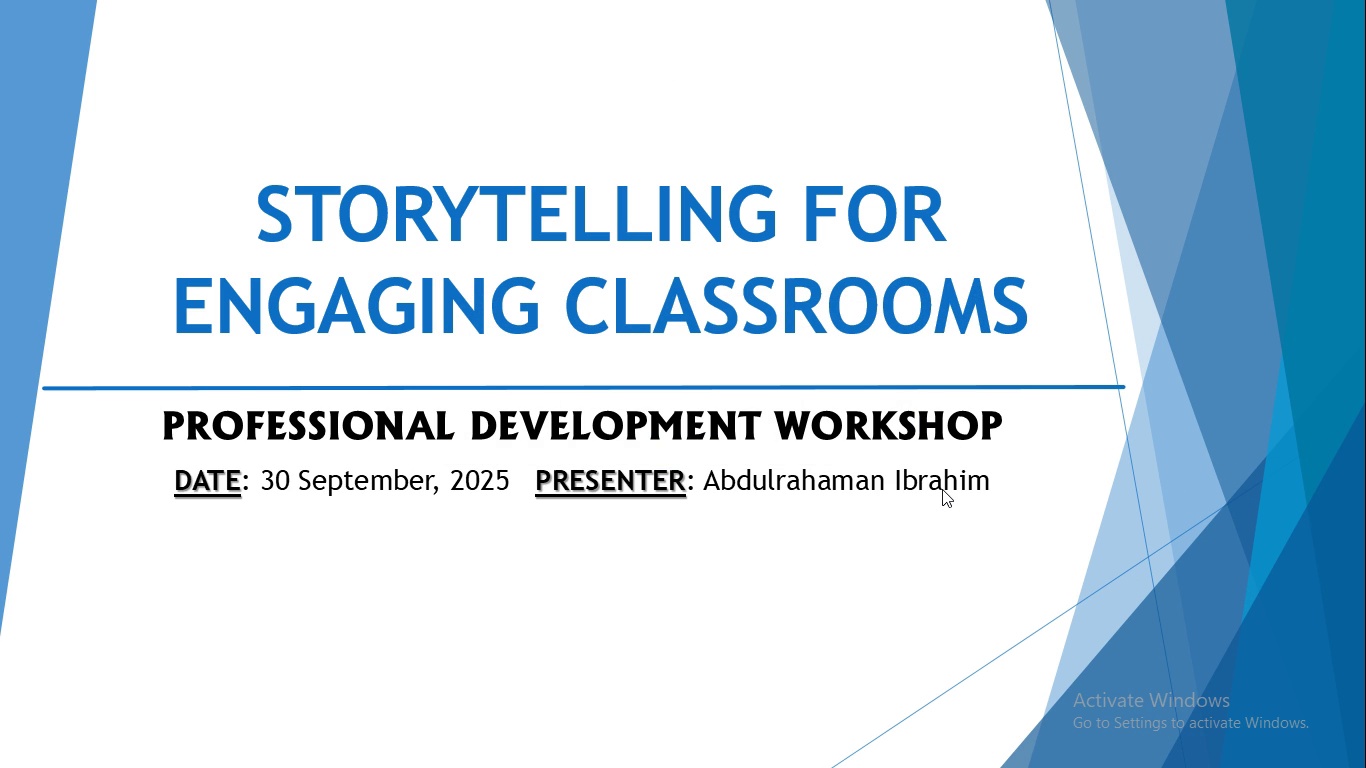 
wait(9.79)
 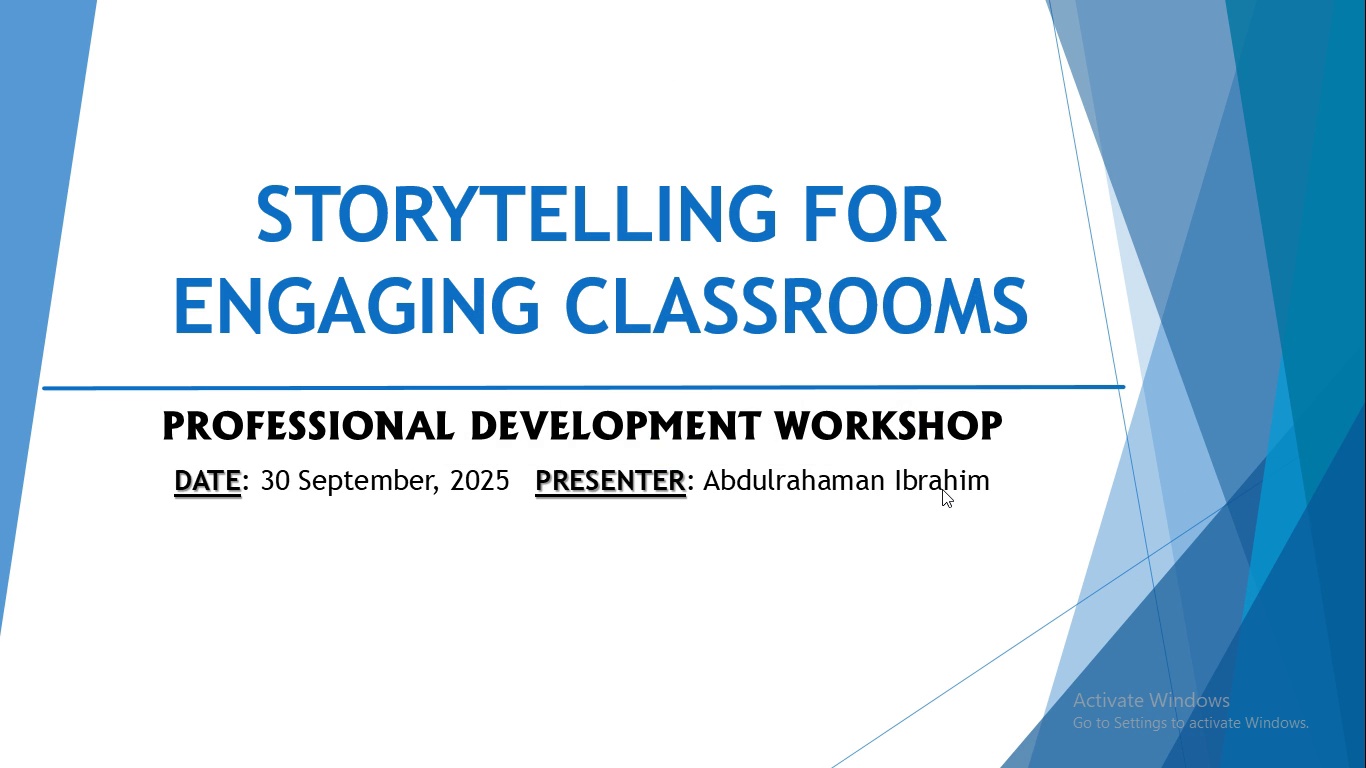 
left_click([869, 563])
 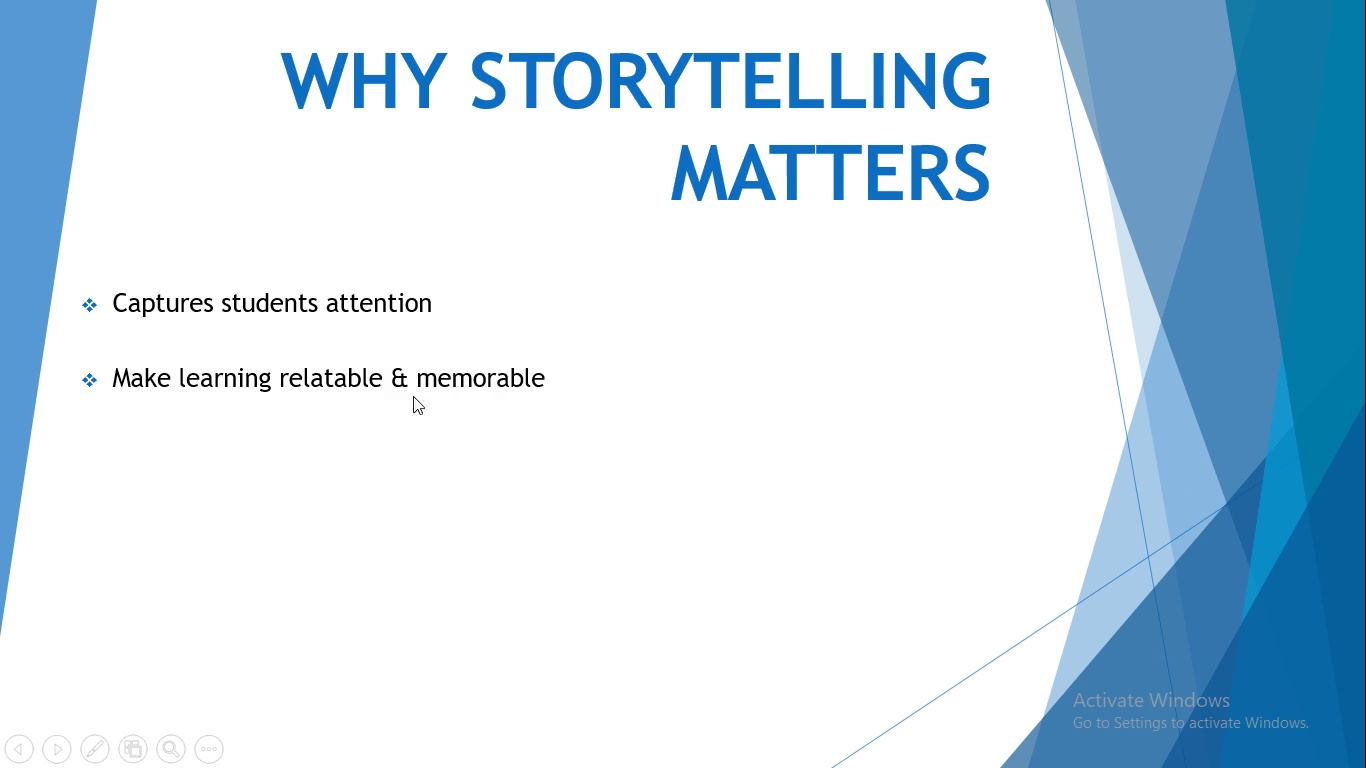 
left_click([890, 360])
 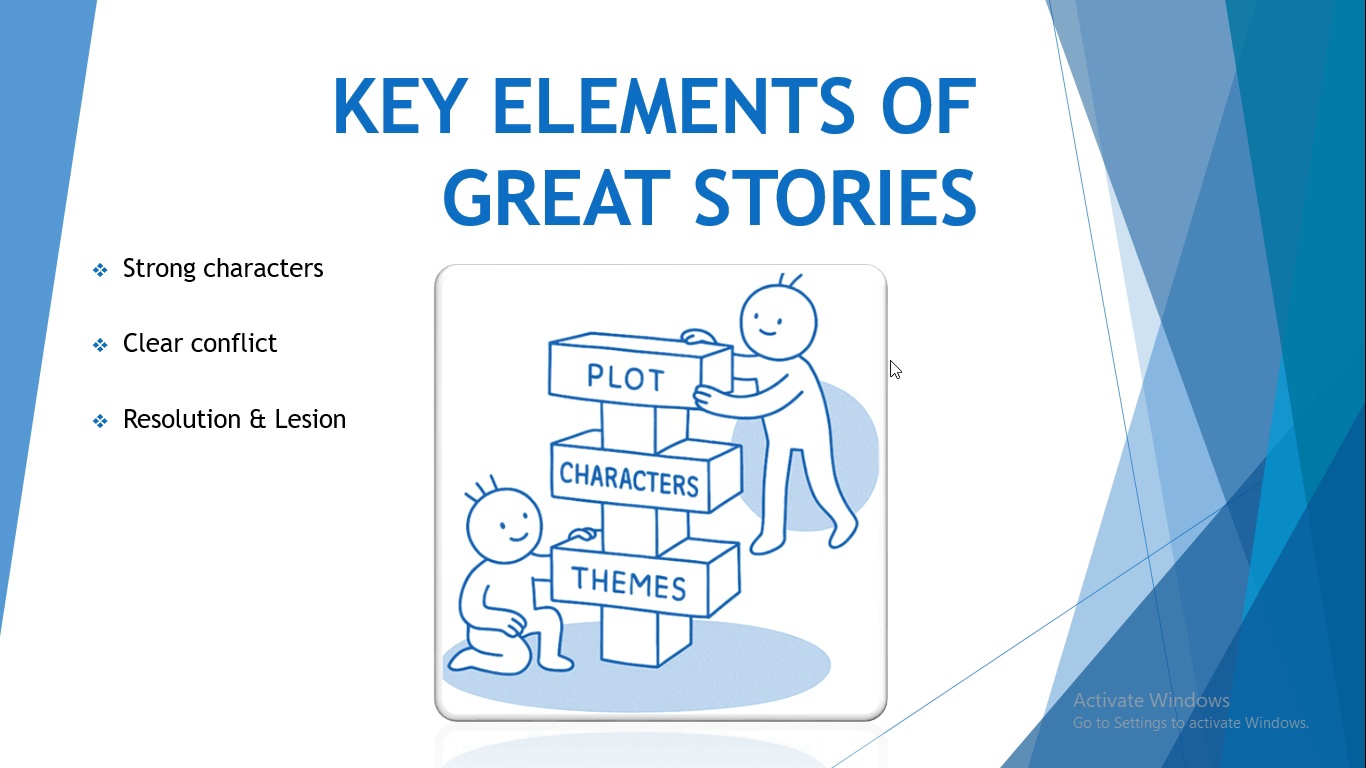 
wait(10.92)
 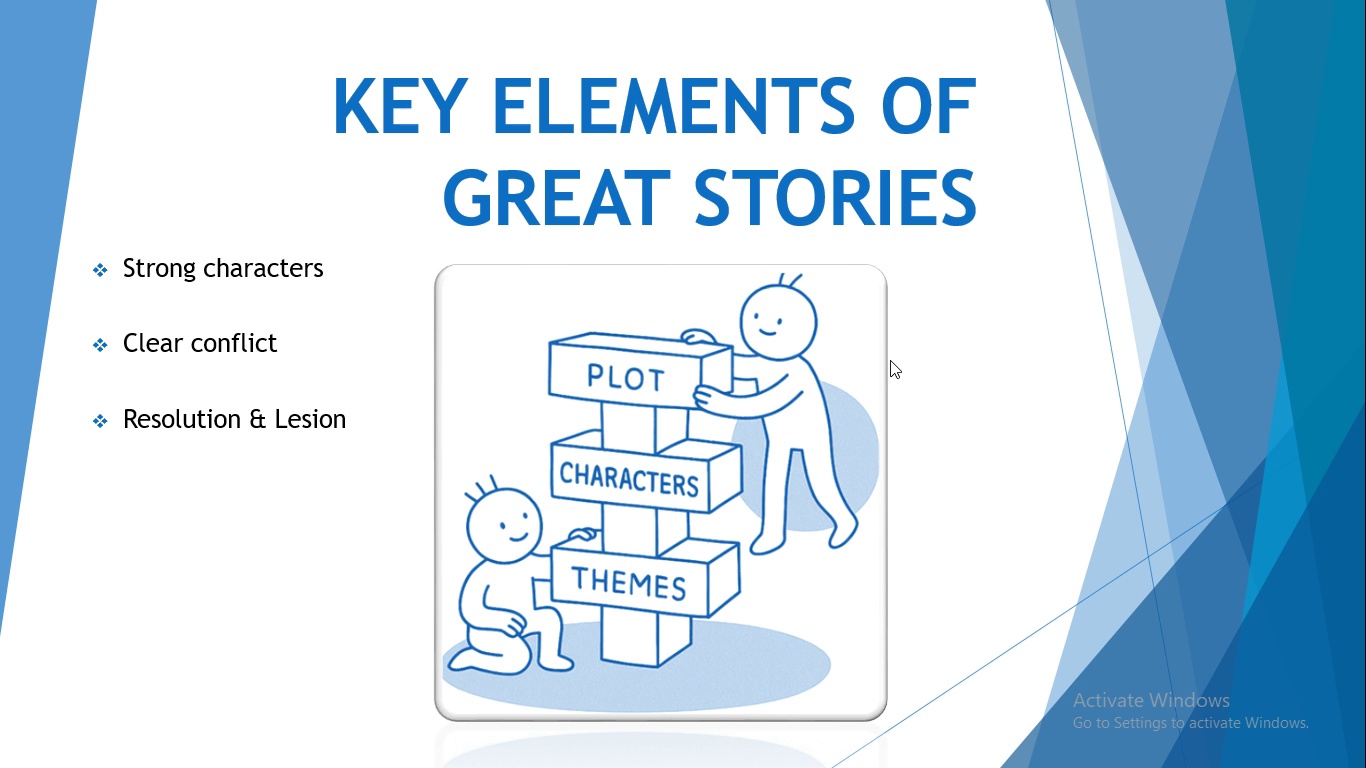 
left_click([842, 273])
 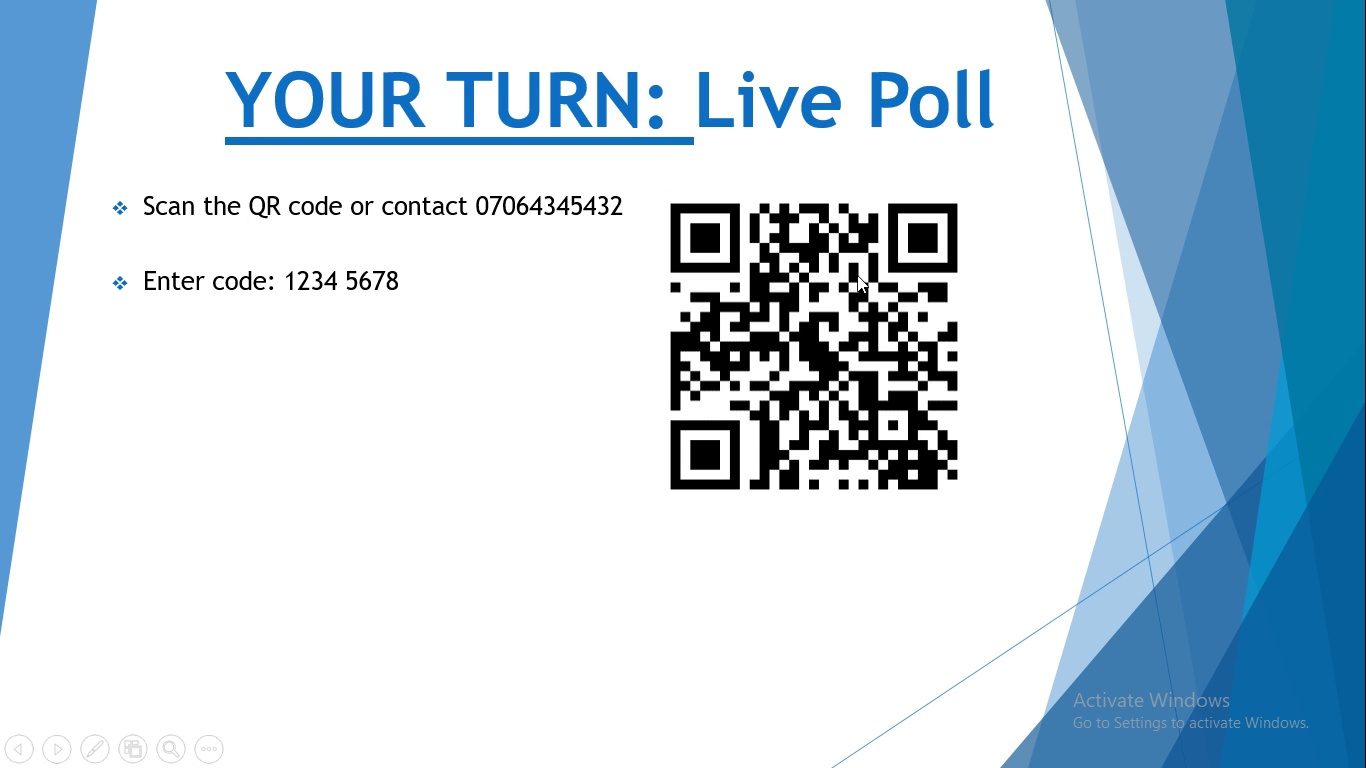 
wait(8.95)
 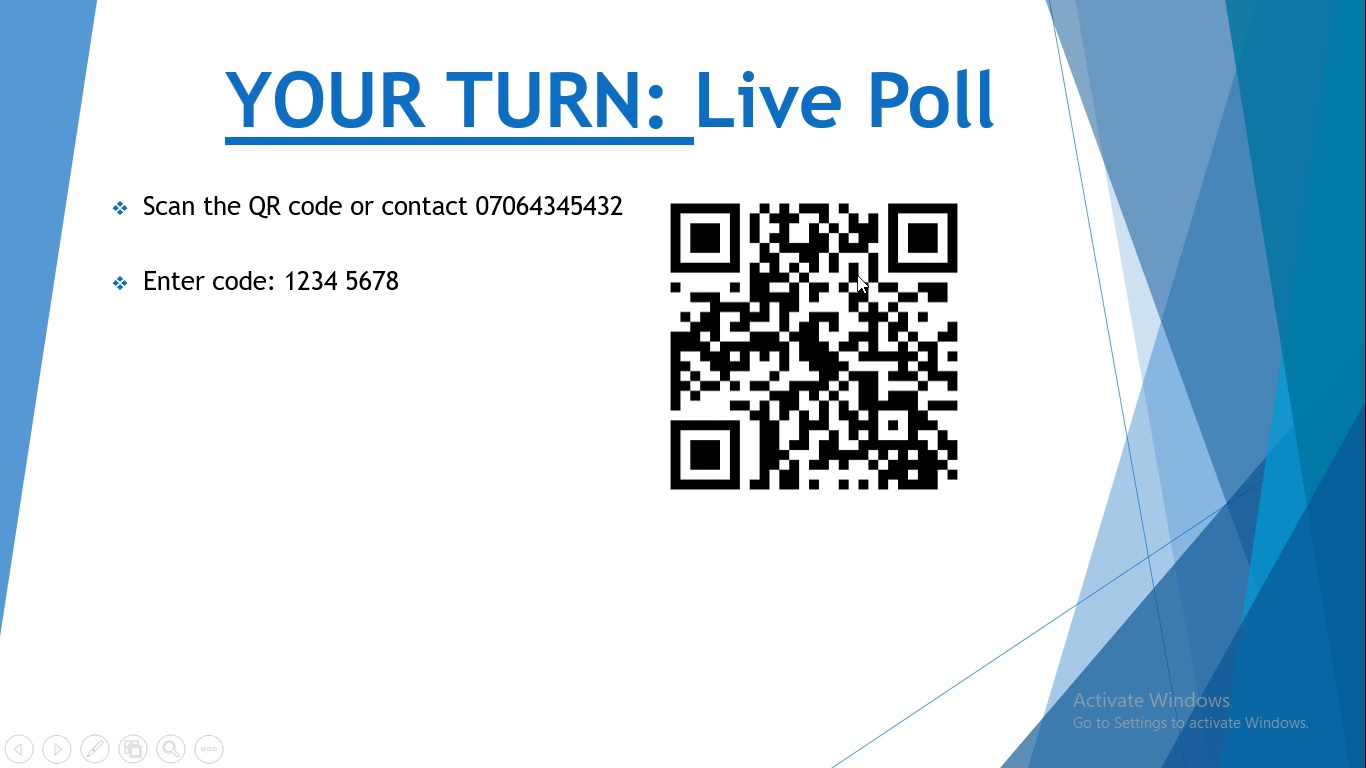 
left_click([877, 271])
 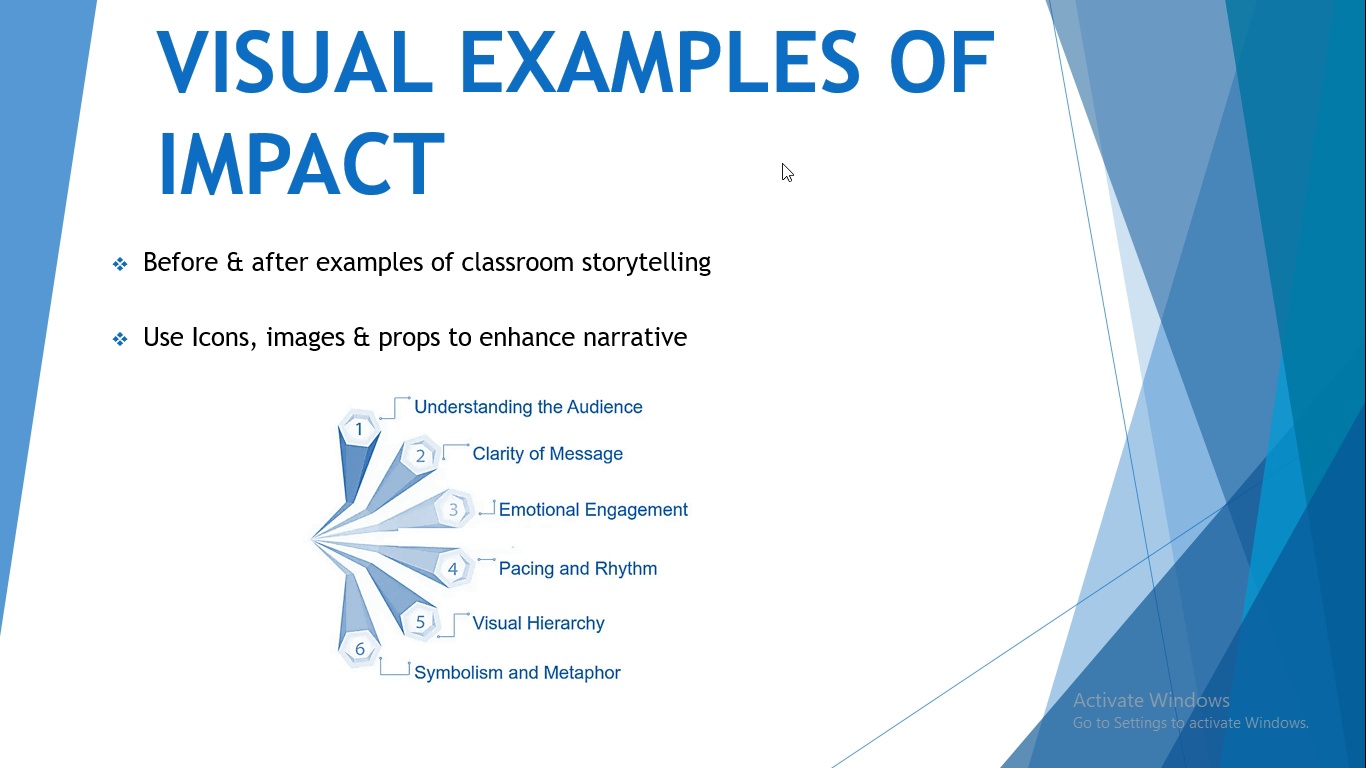 
wait(49.02)
 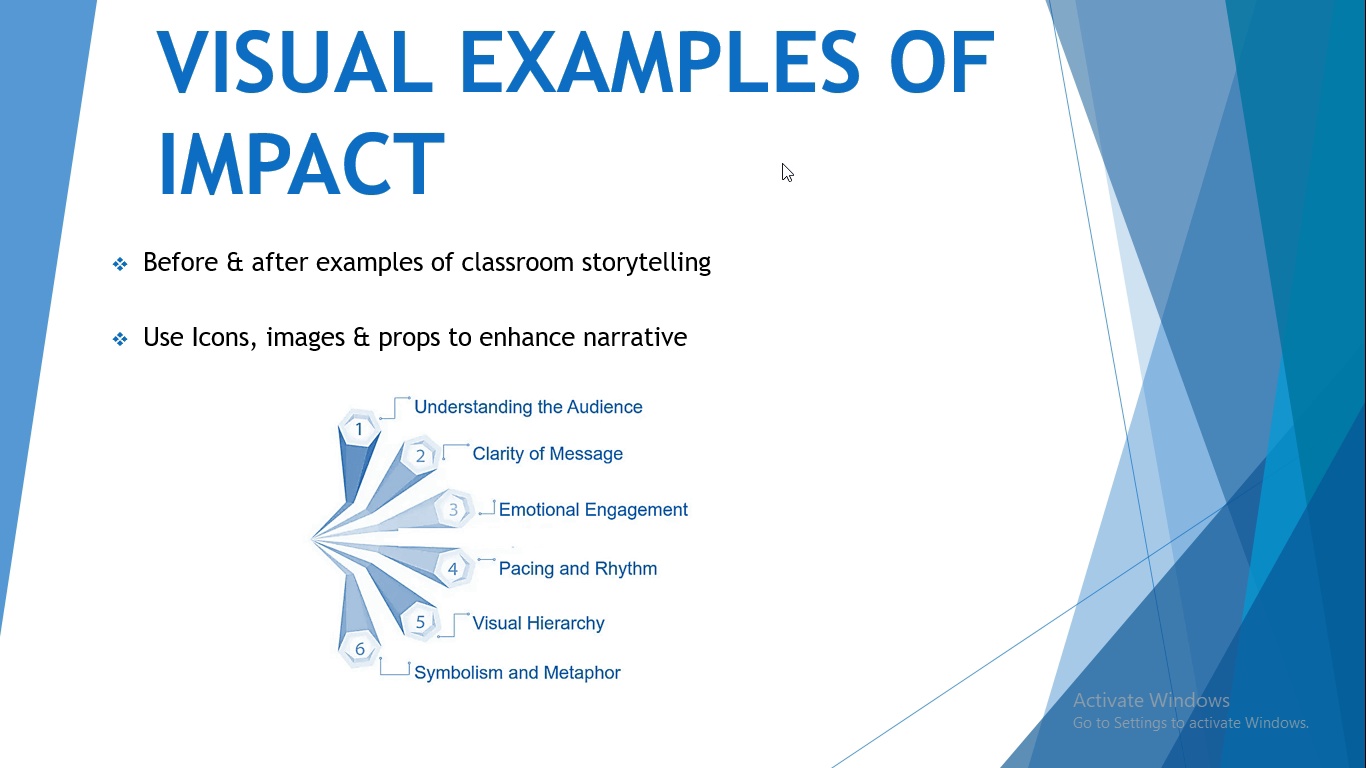 
left_click([782, 163])
 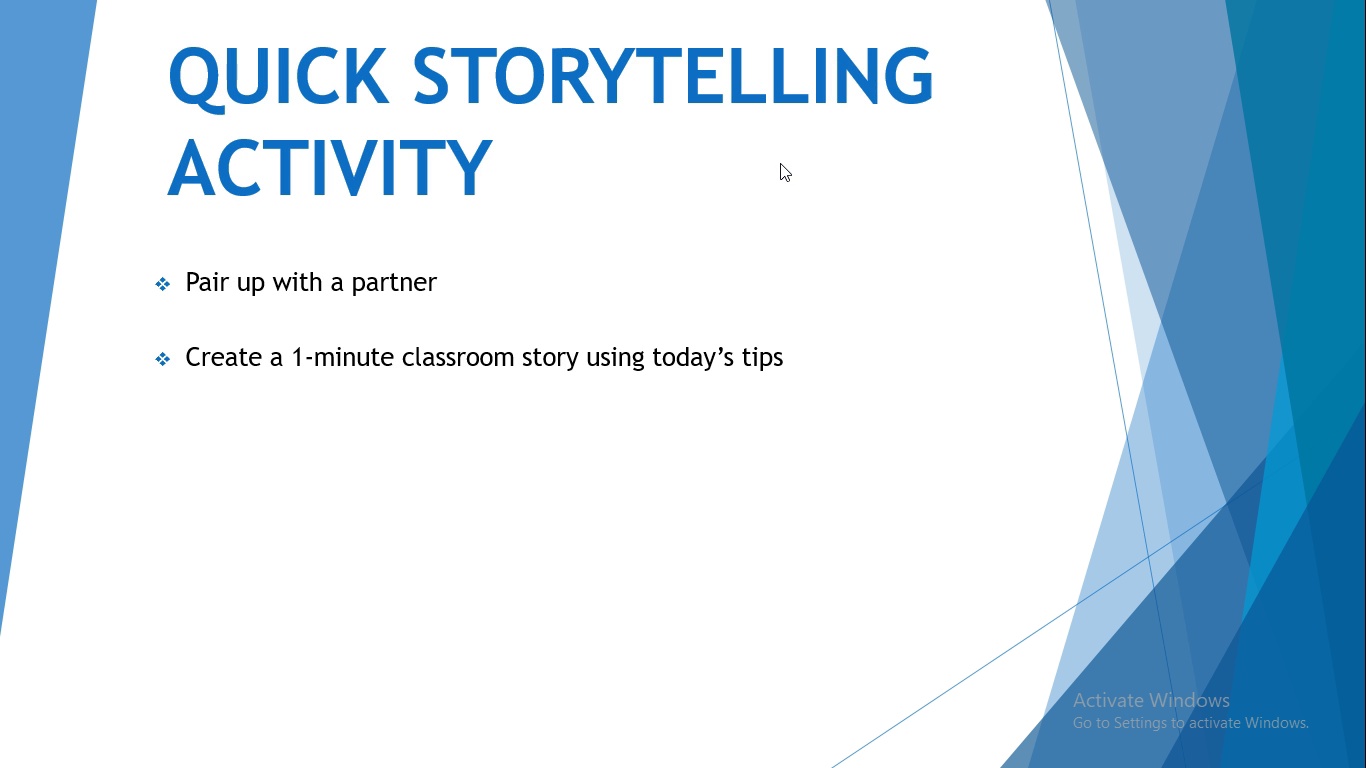 
wait(8.65)
 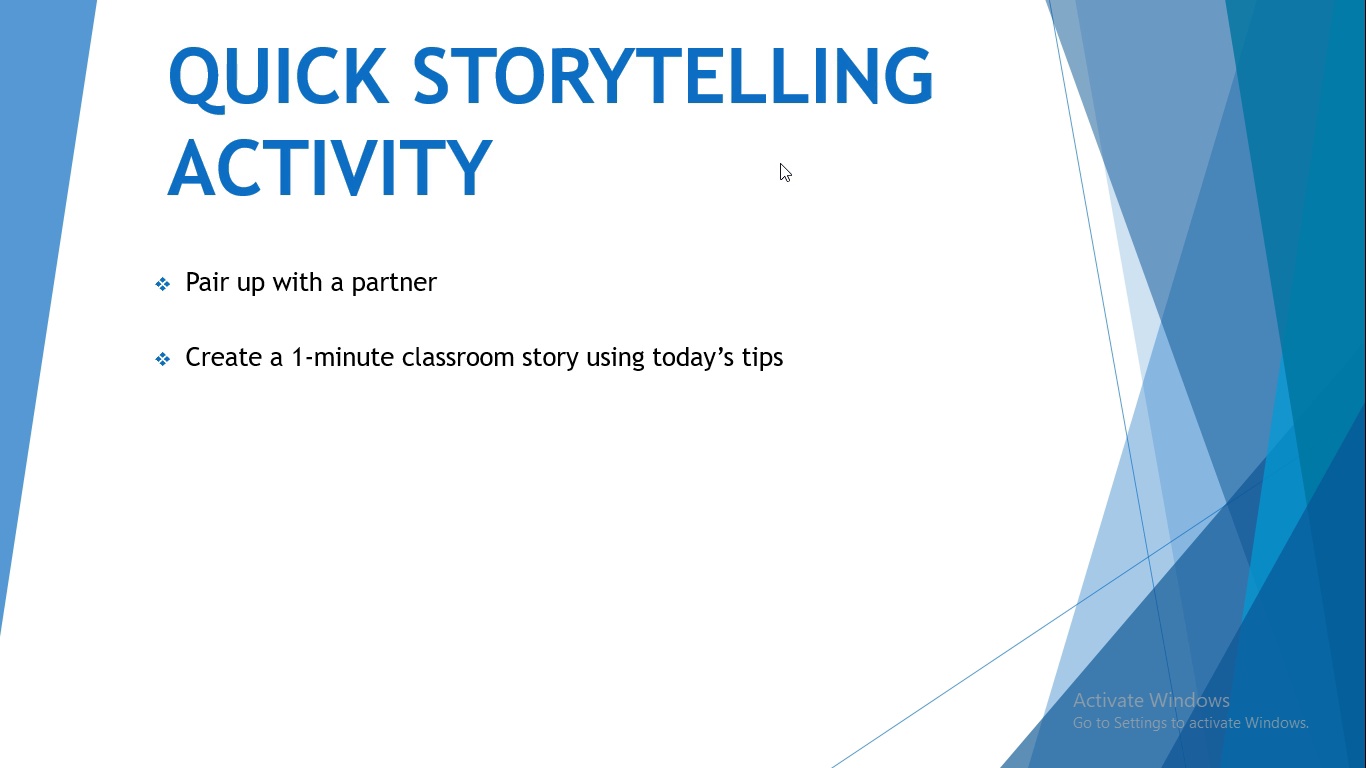 
left_click([848, 354])
 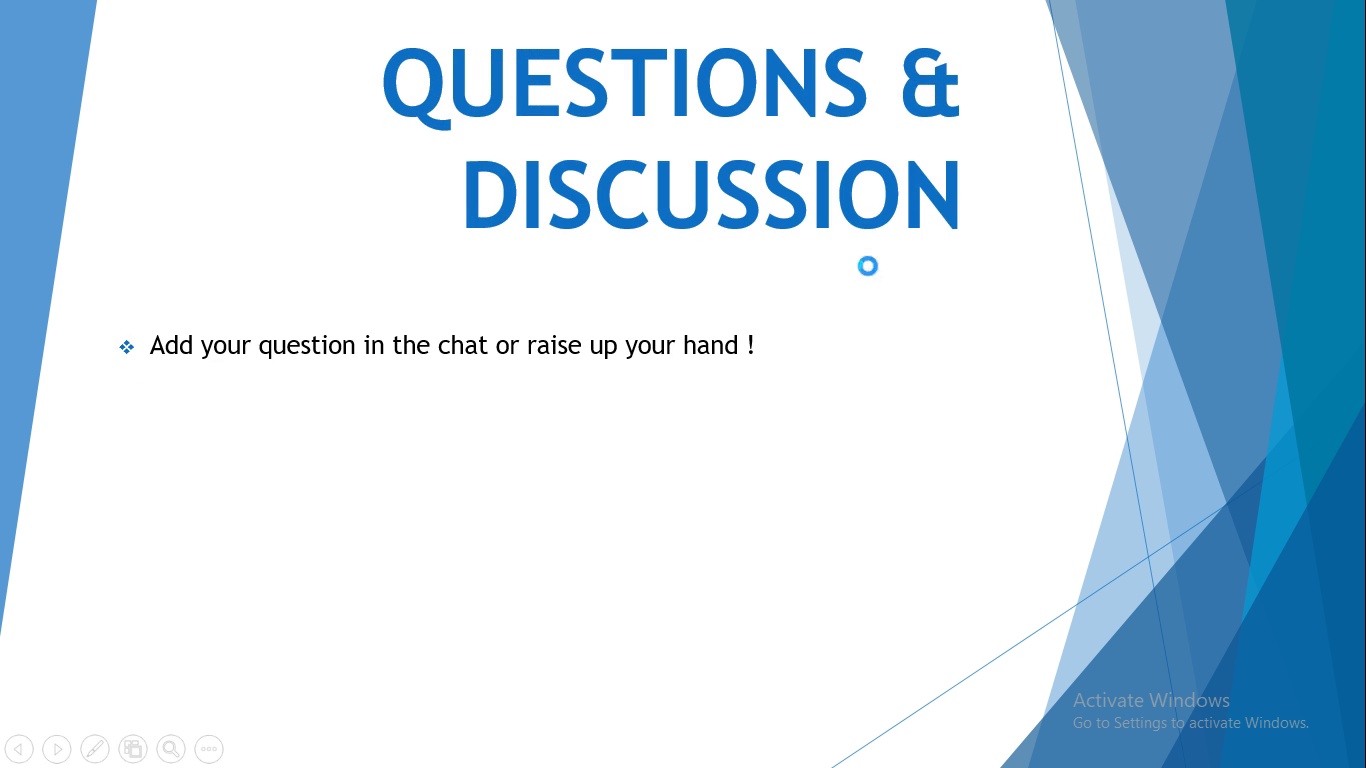 
left_click([868, 266])
 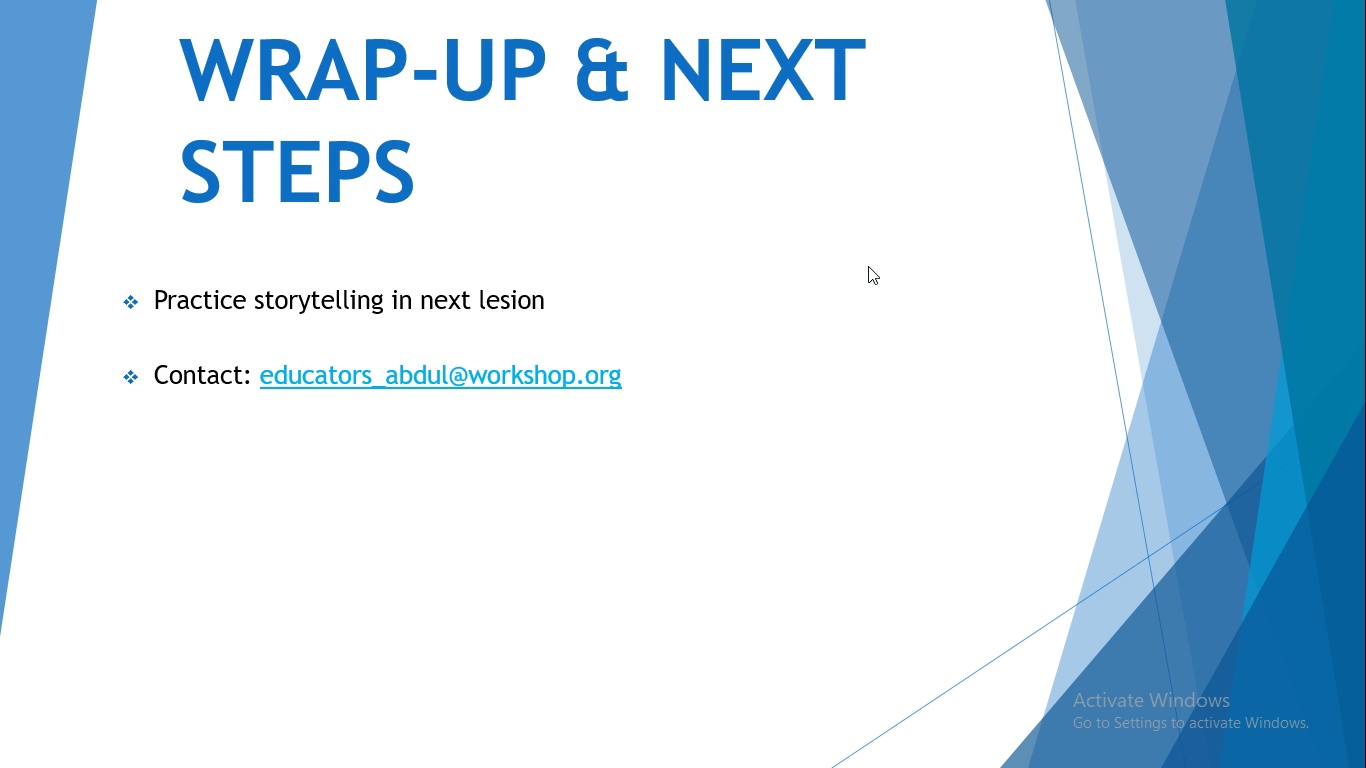 
wait(11.26)
 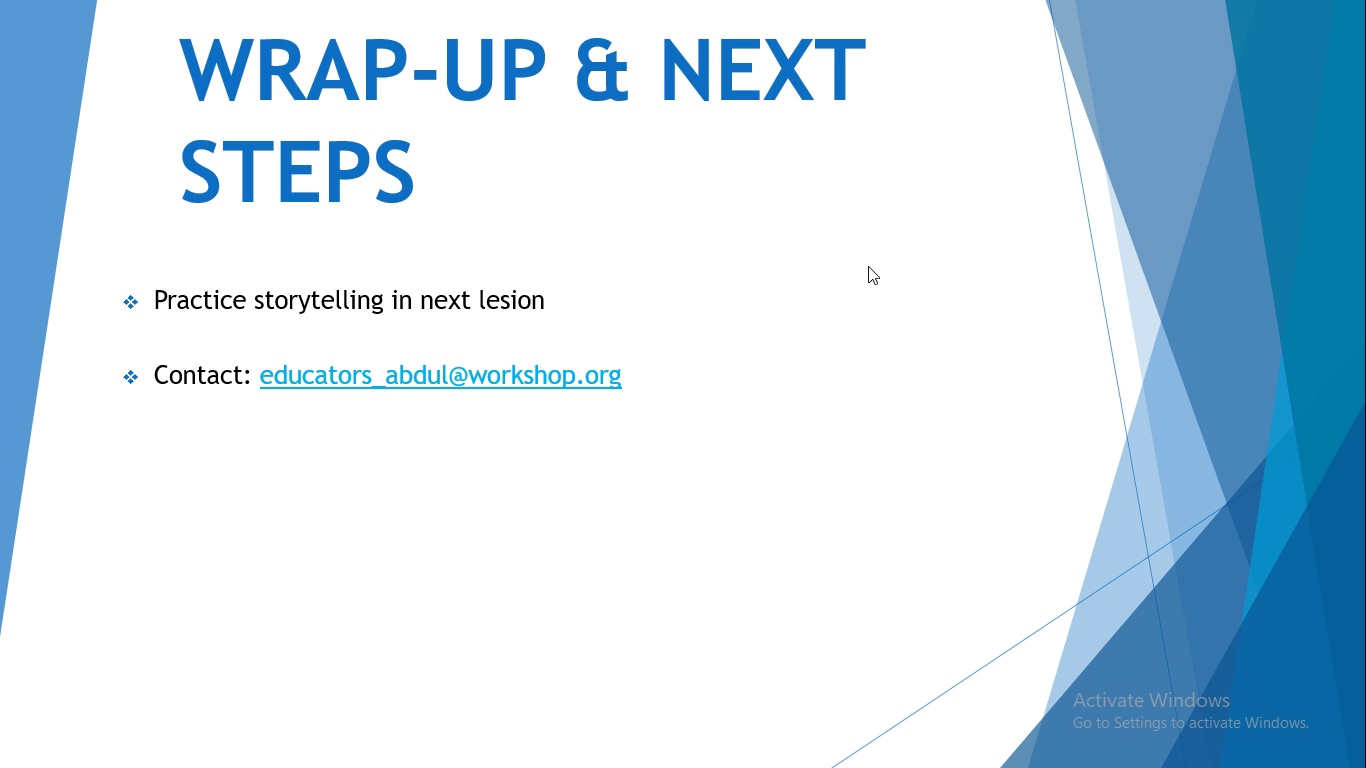 
left_click([868, 266])
 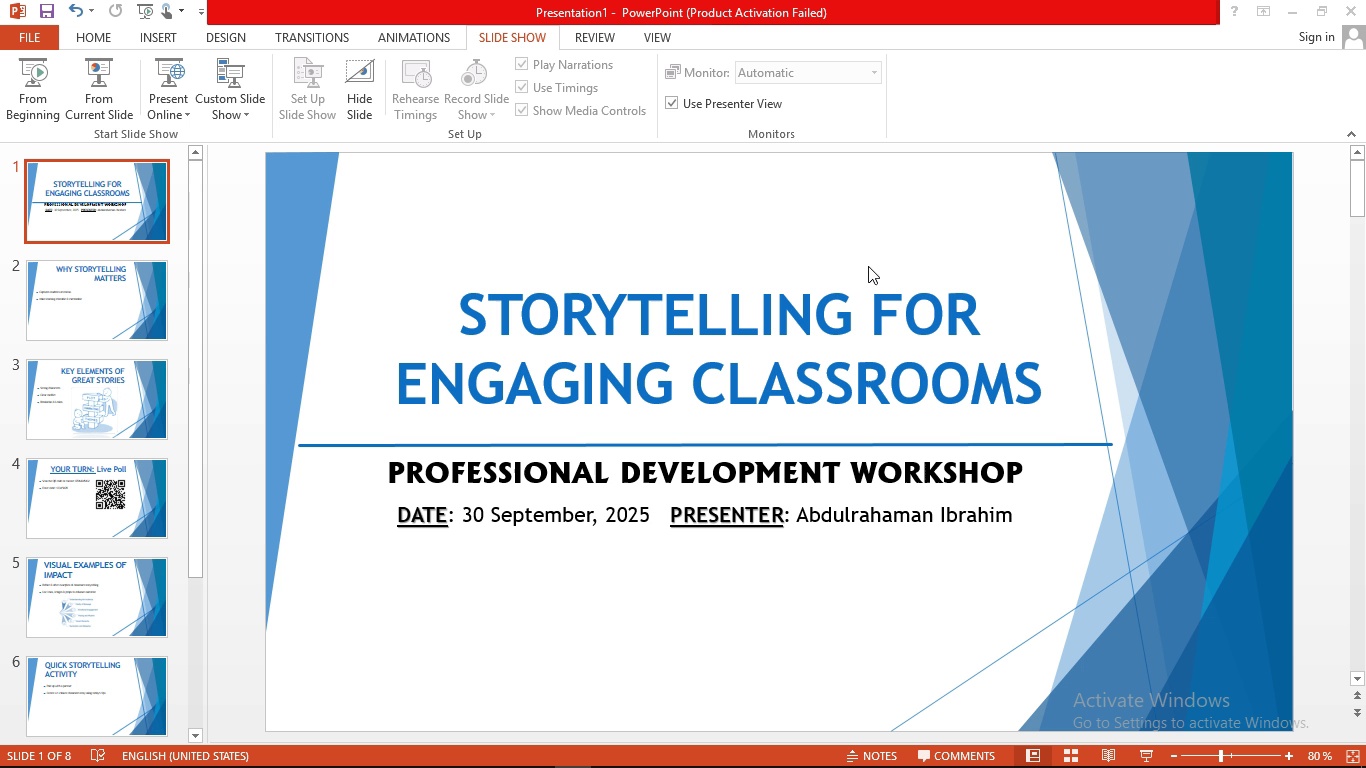 
left_click([868, 266])
 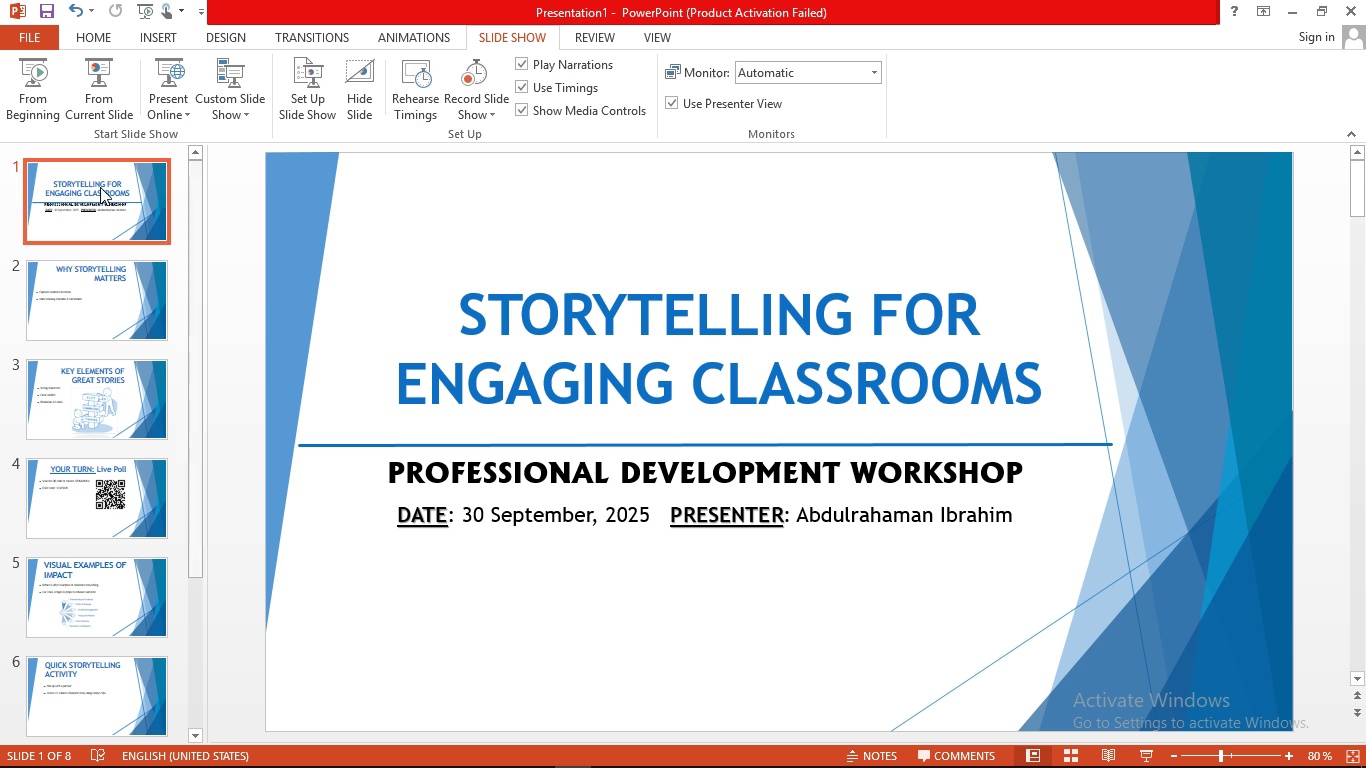 
left_click([100, 187])
 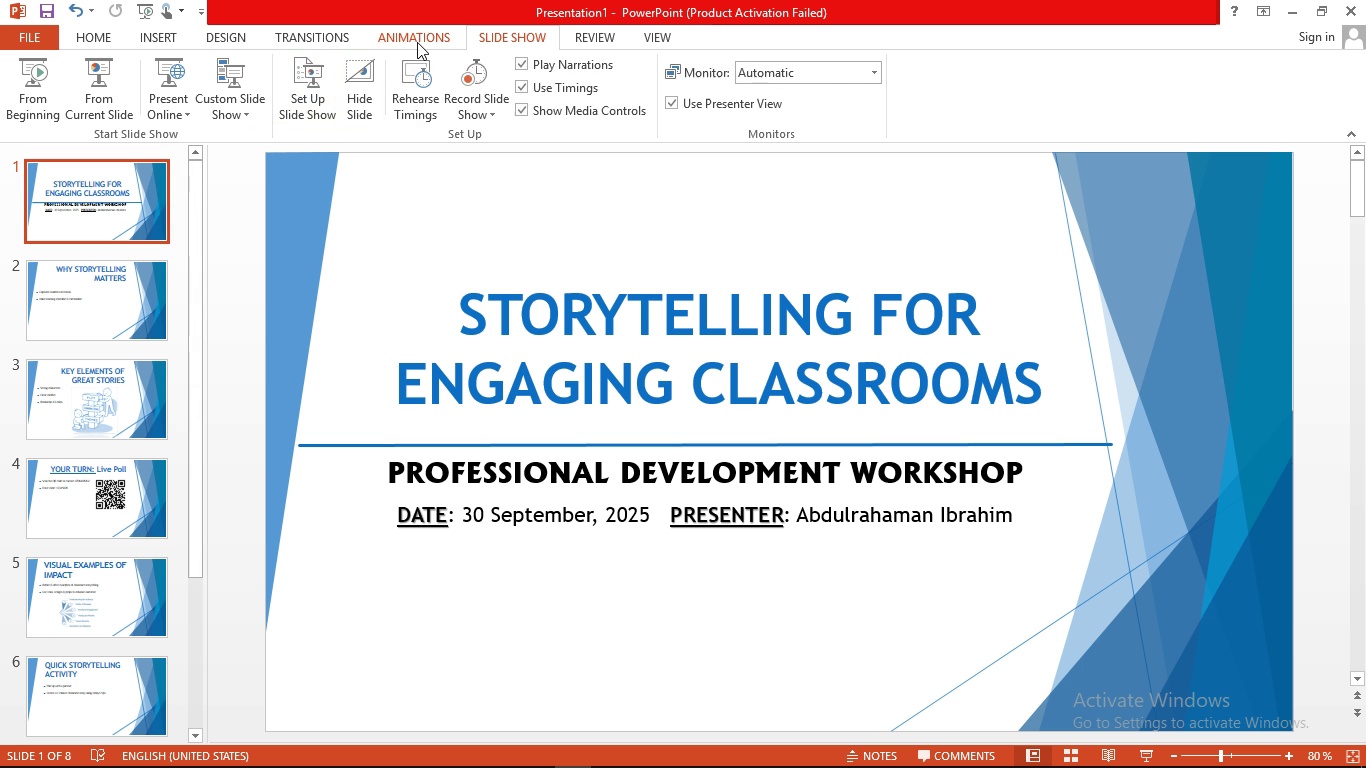 
left_click([417, 42])
 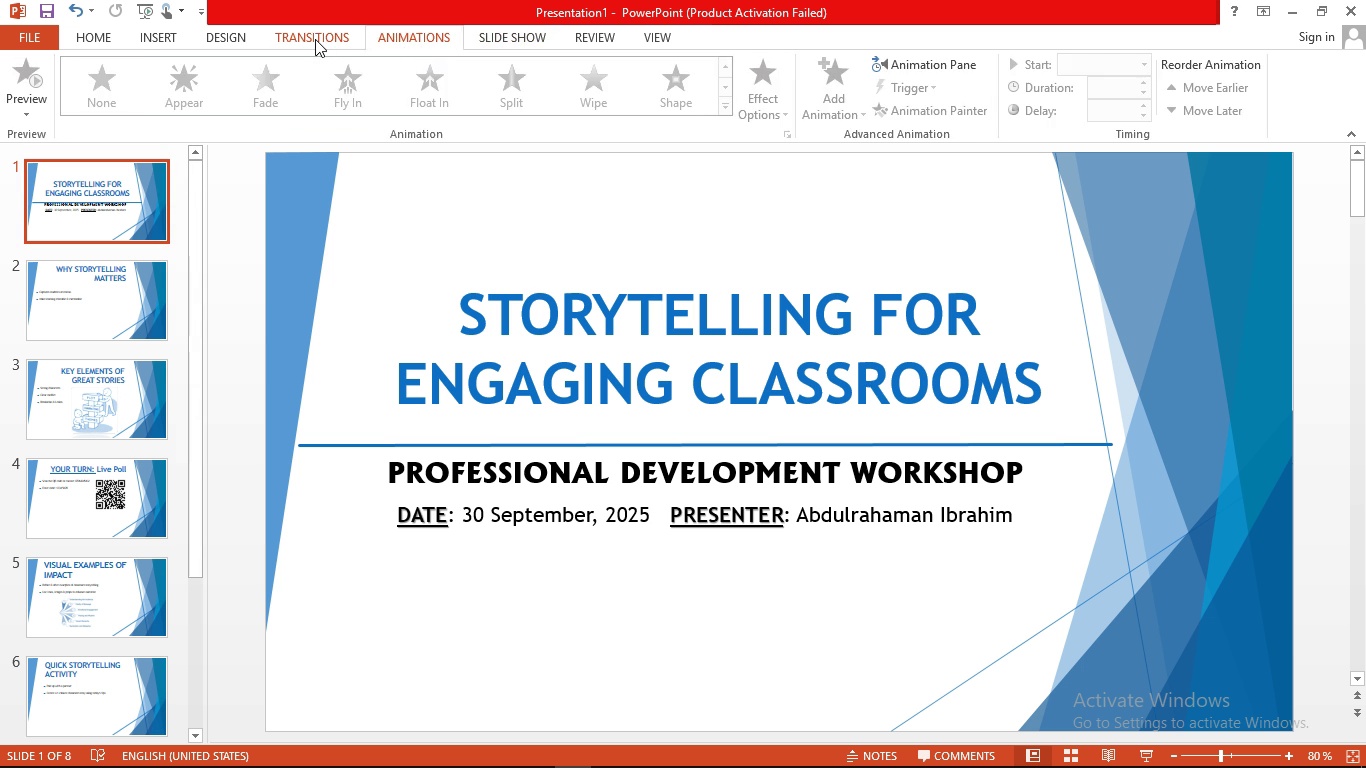 
left_click([315, 39])
 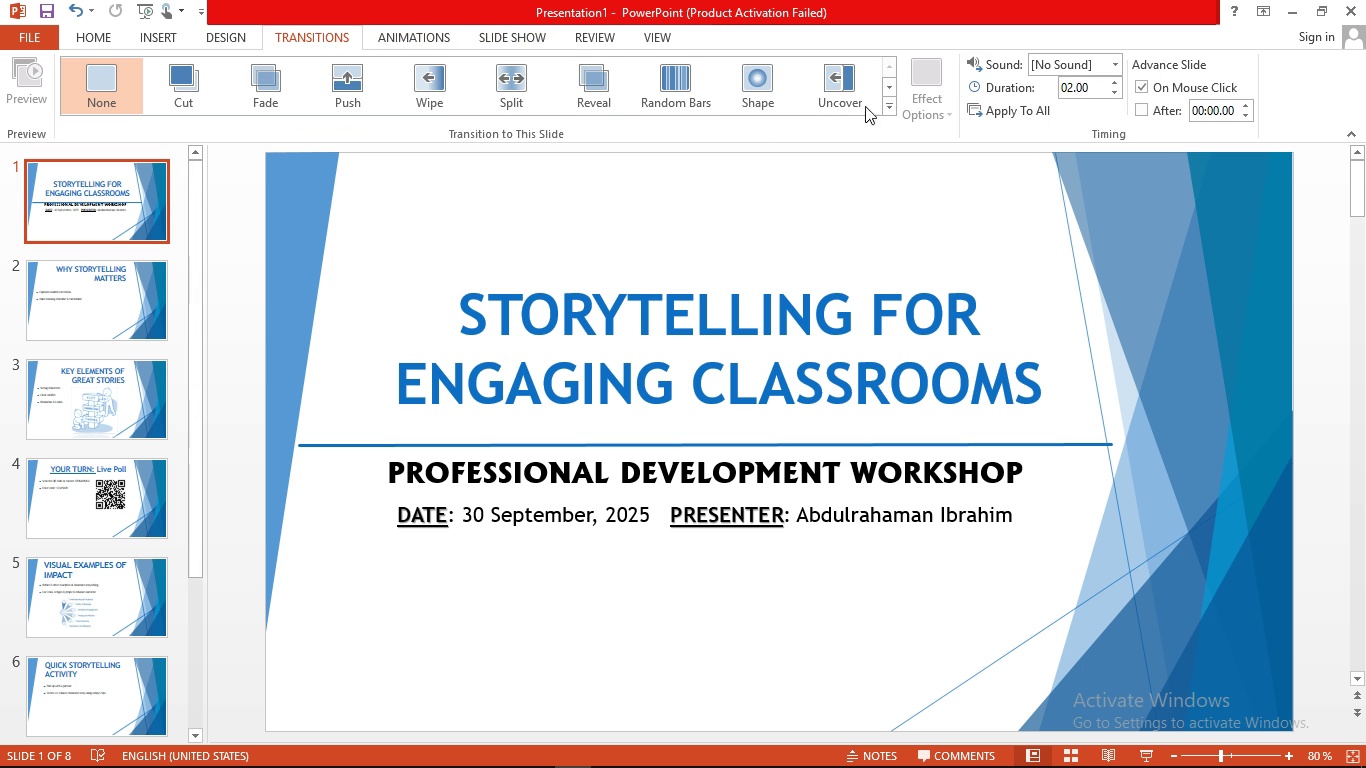 
left_click([891, 104])
 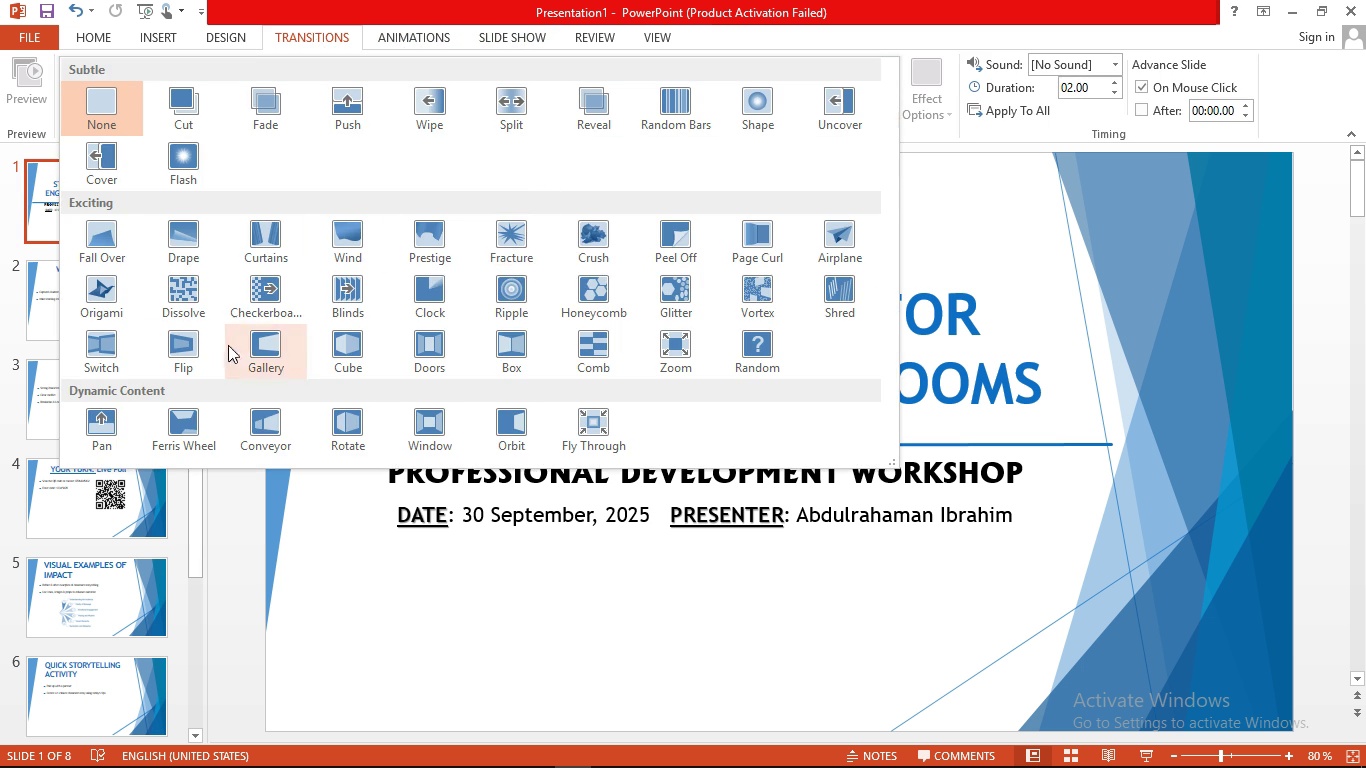 
left_click([263, 247])
 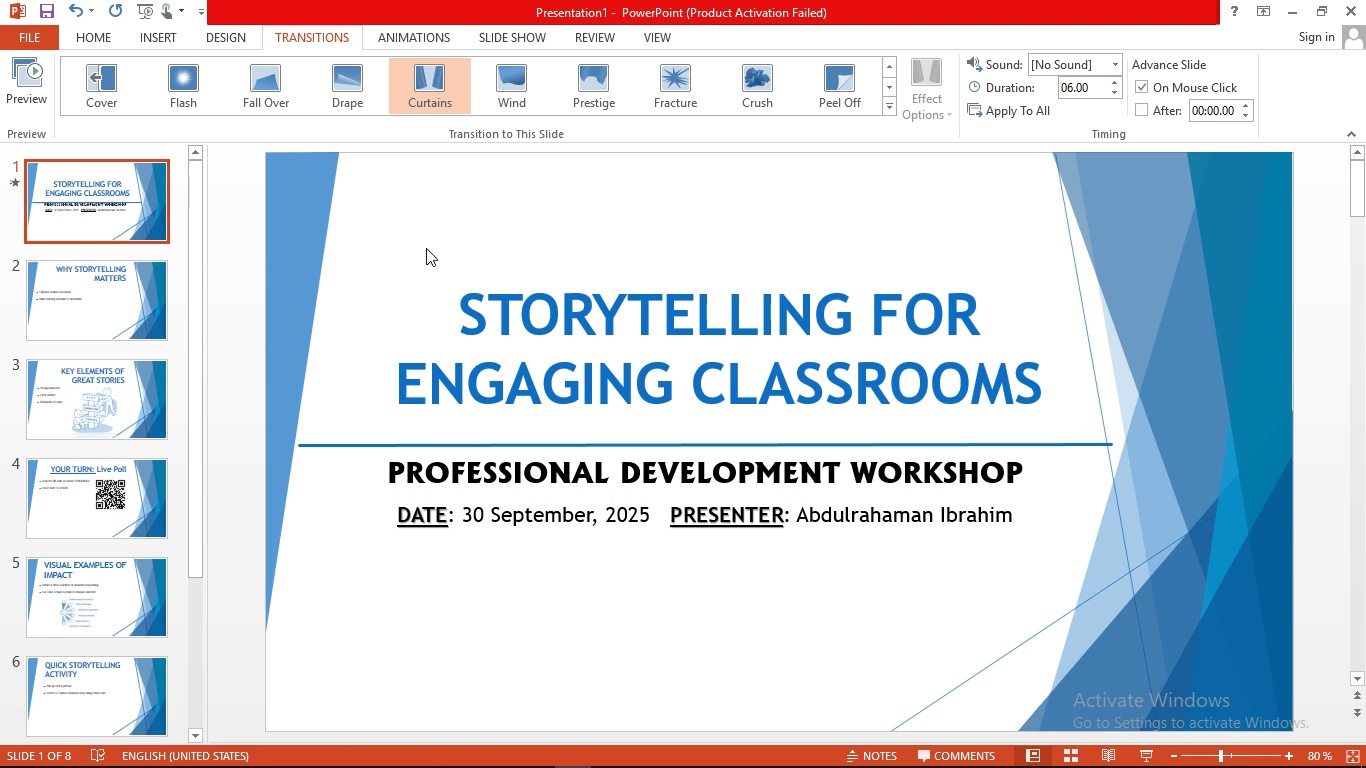 
wait(14.04)
 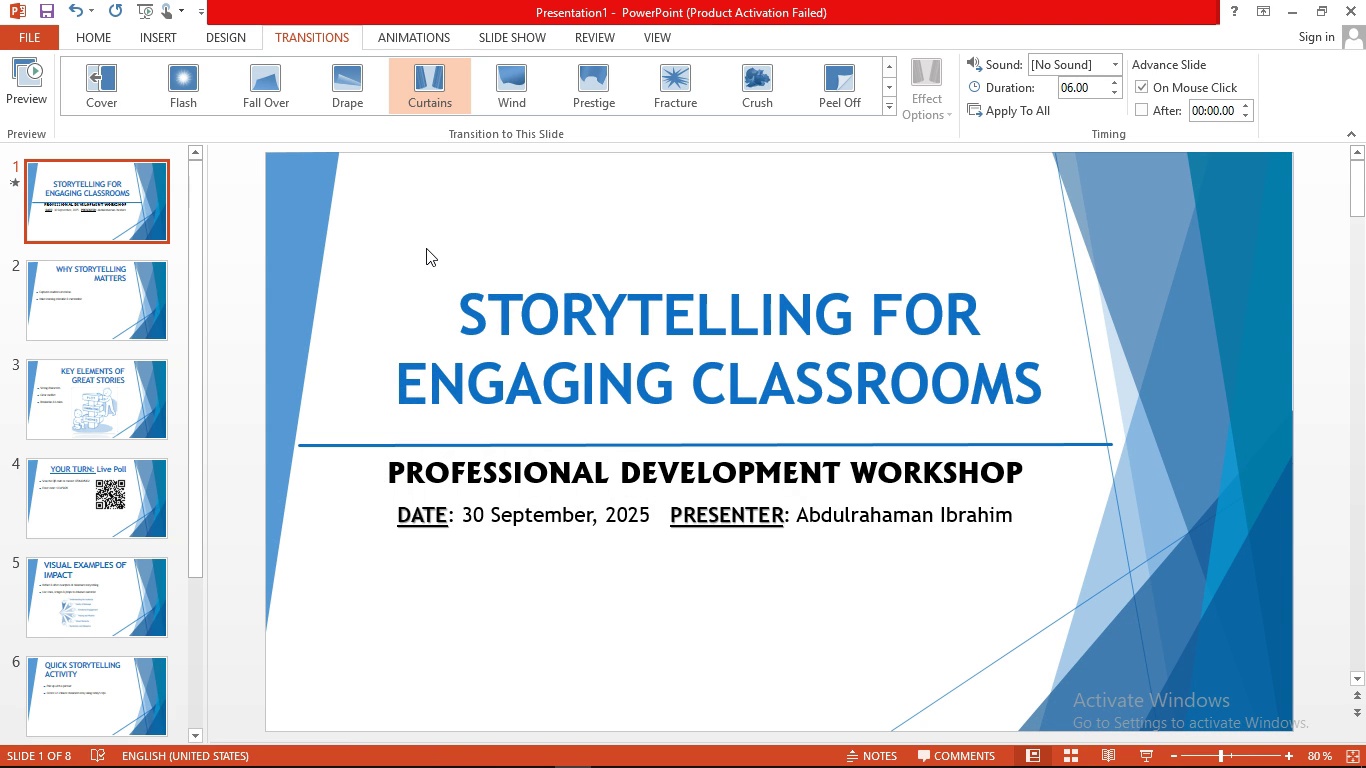 
left_click([147, 271])
 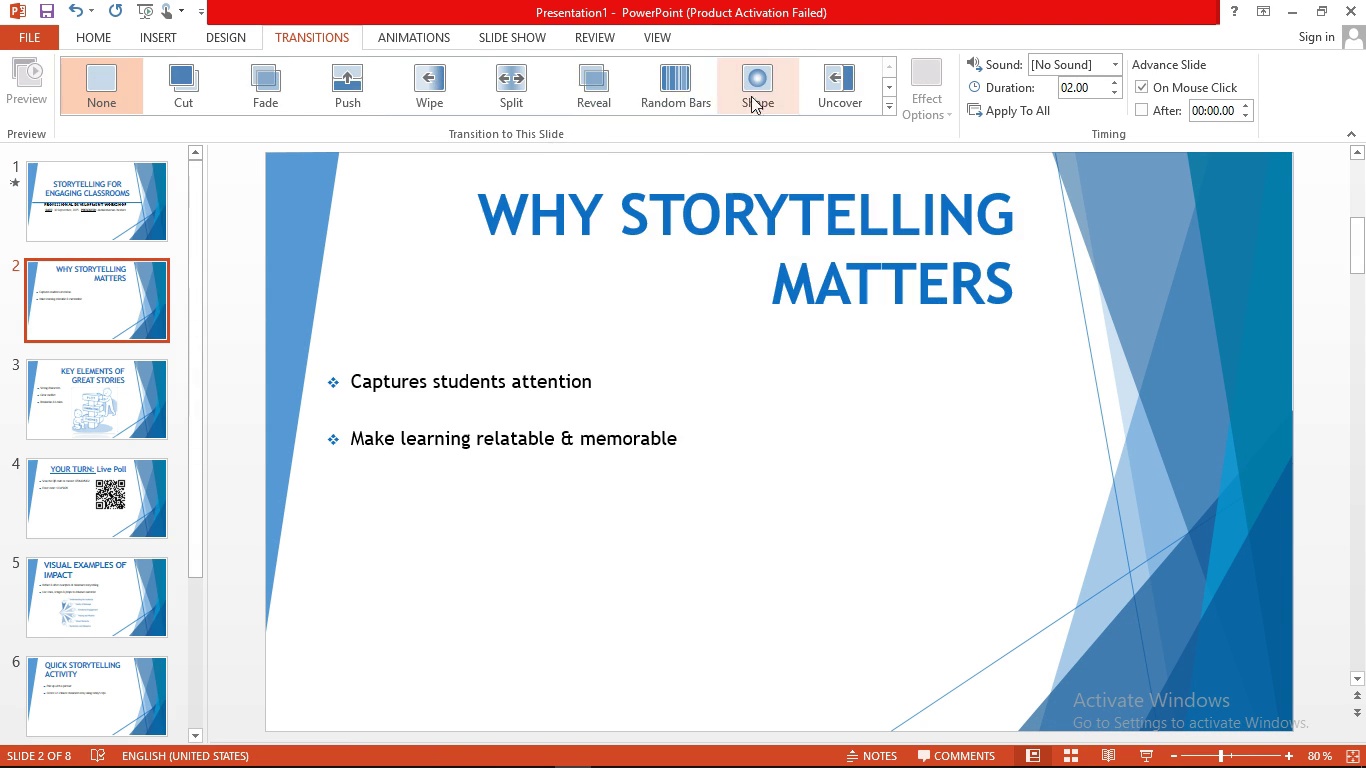 
left_click([892, 105])
 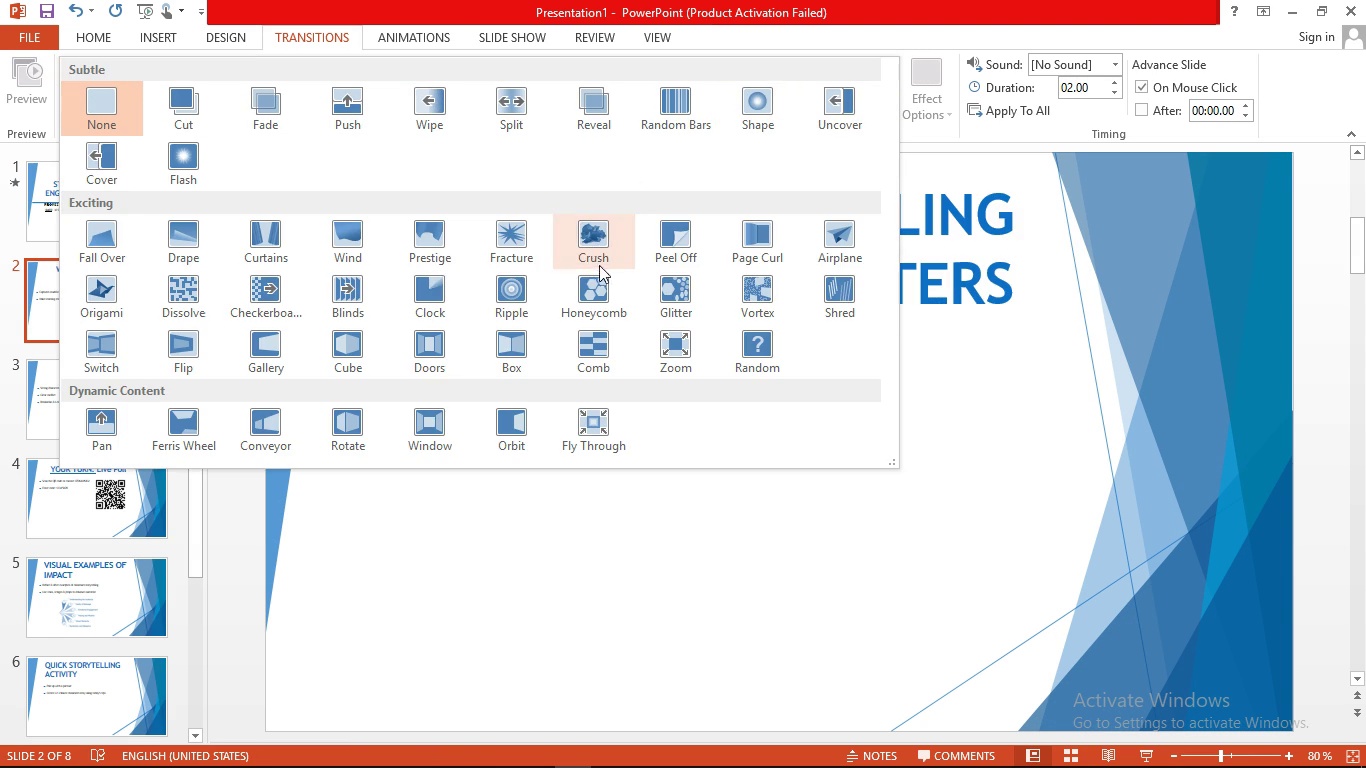 
left_click([596, 278])
 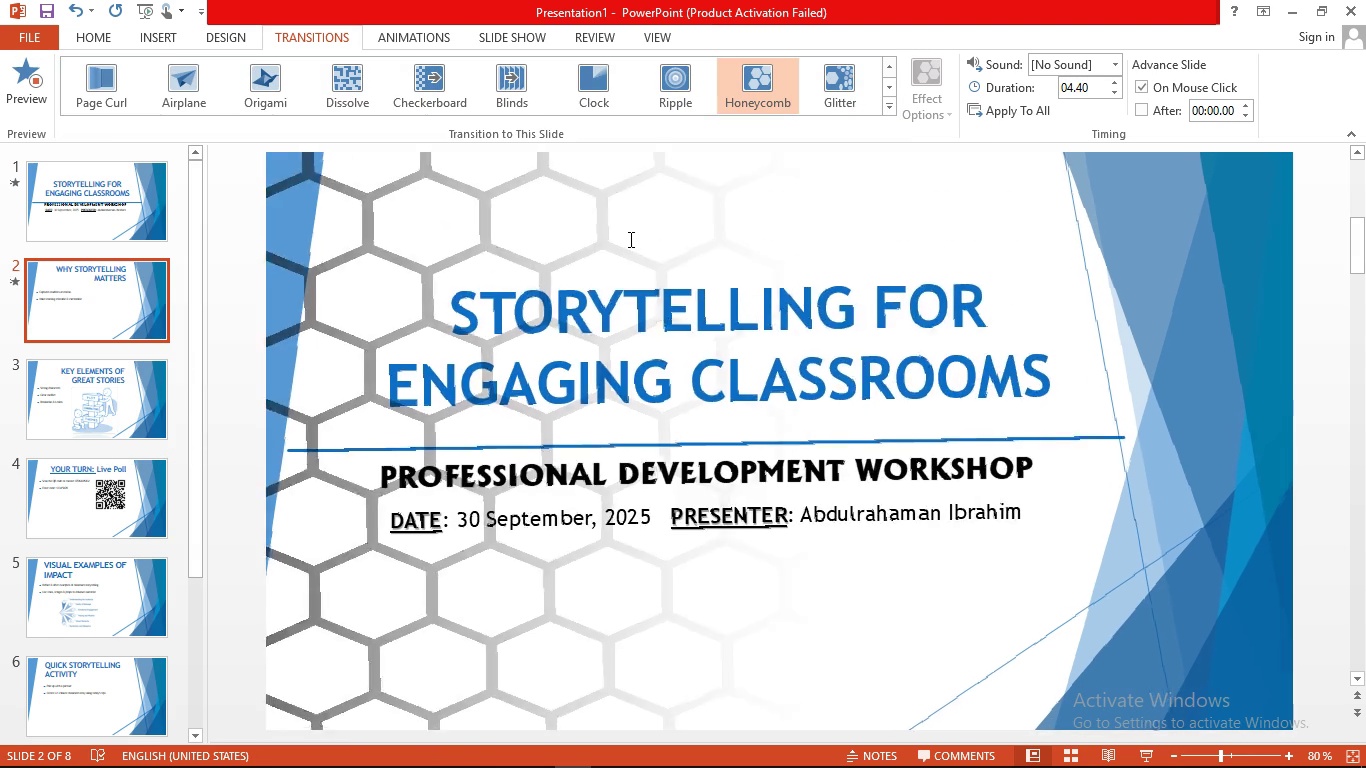 
mouse_move([606, 235])
 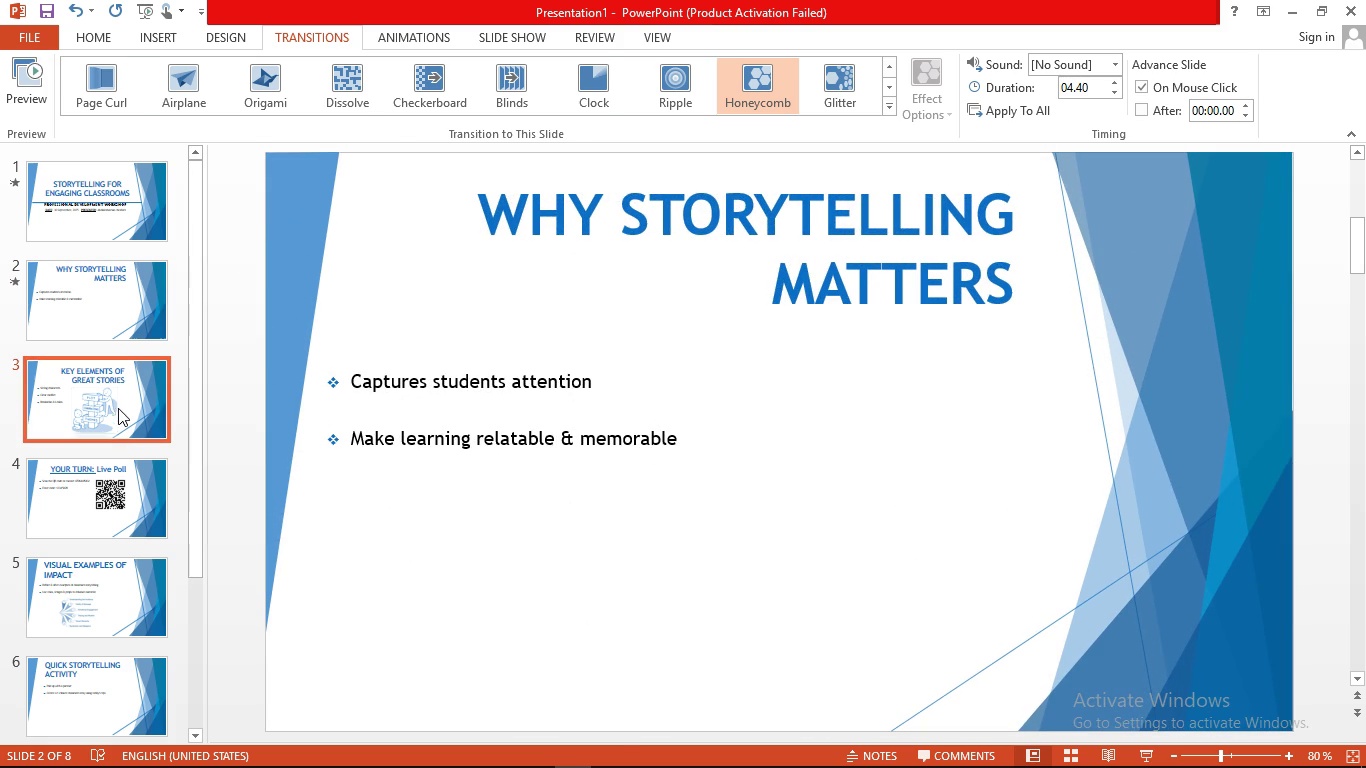 
left_click([118, 408])
 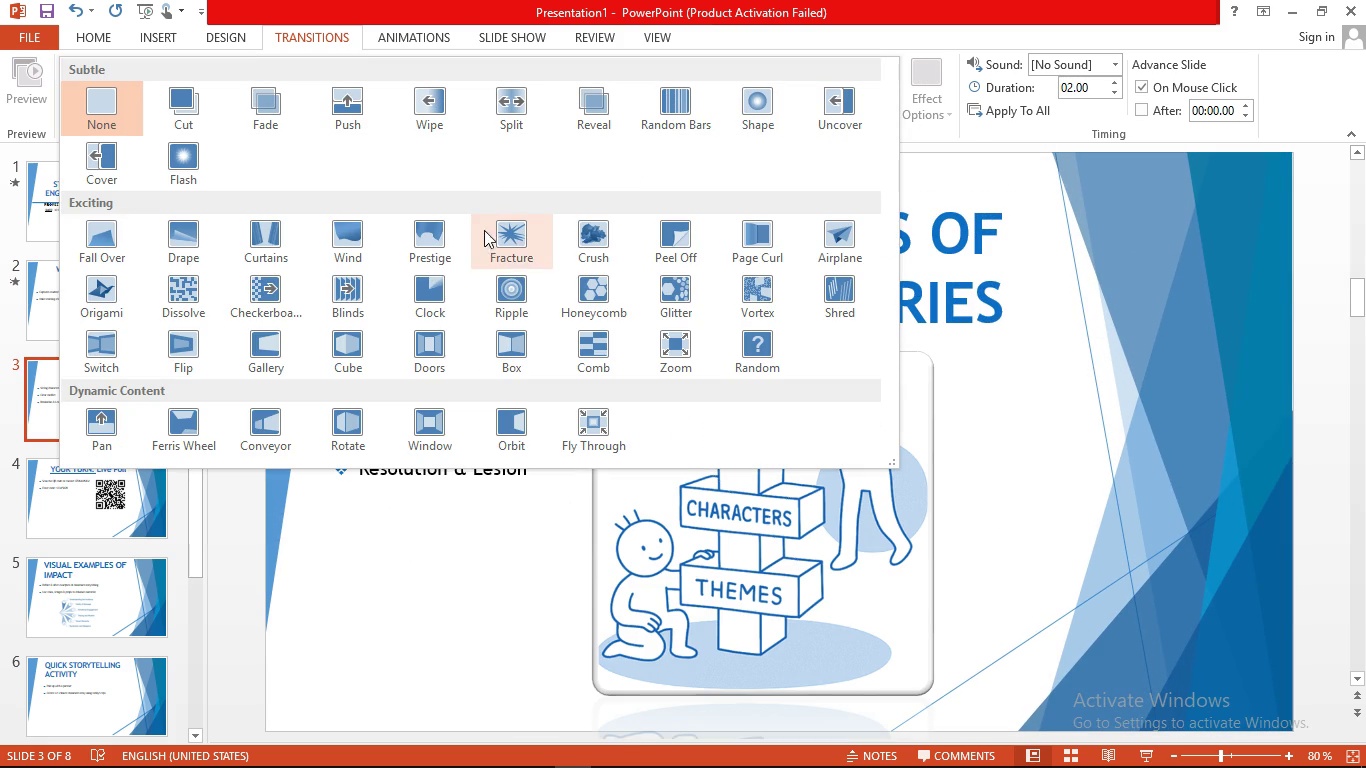 
left_click([680, 249])
 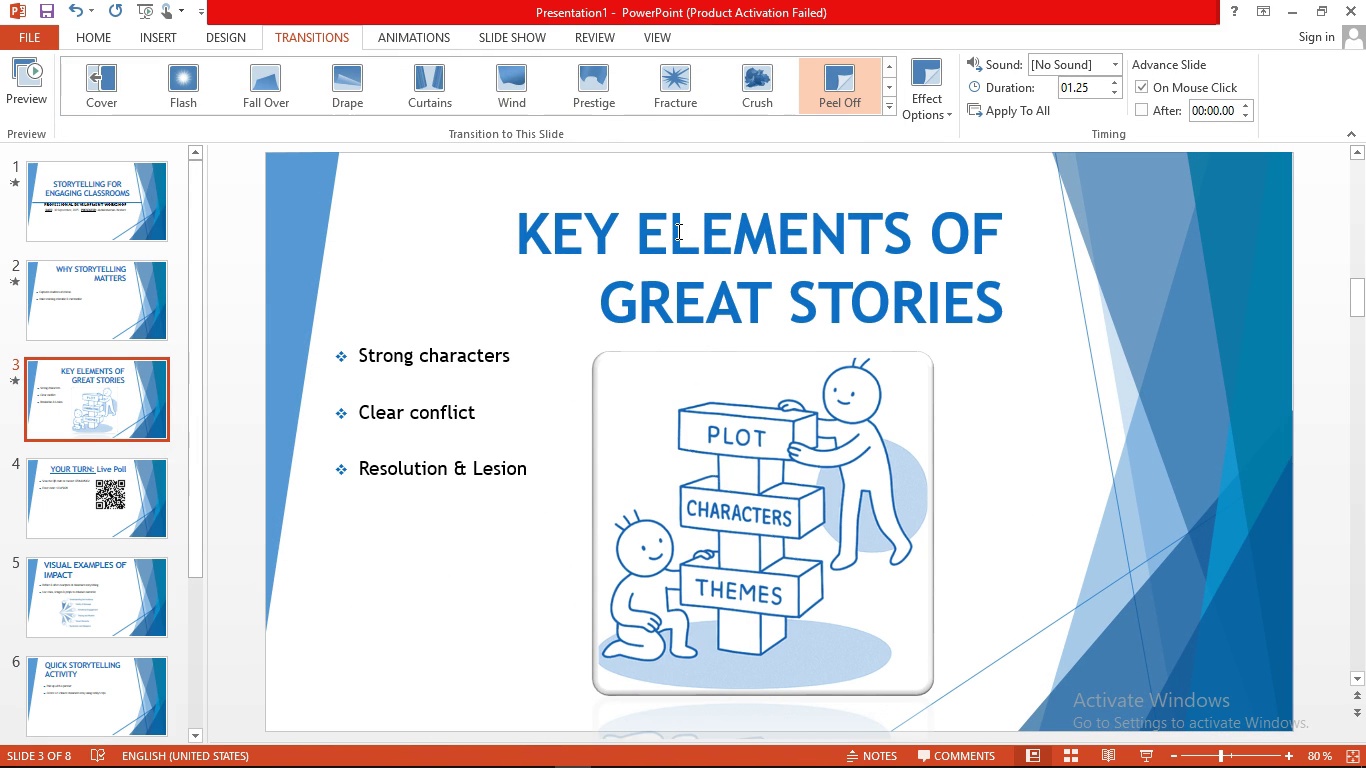 
wait(8.62)
 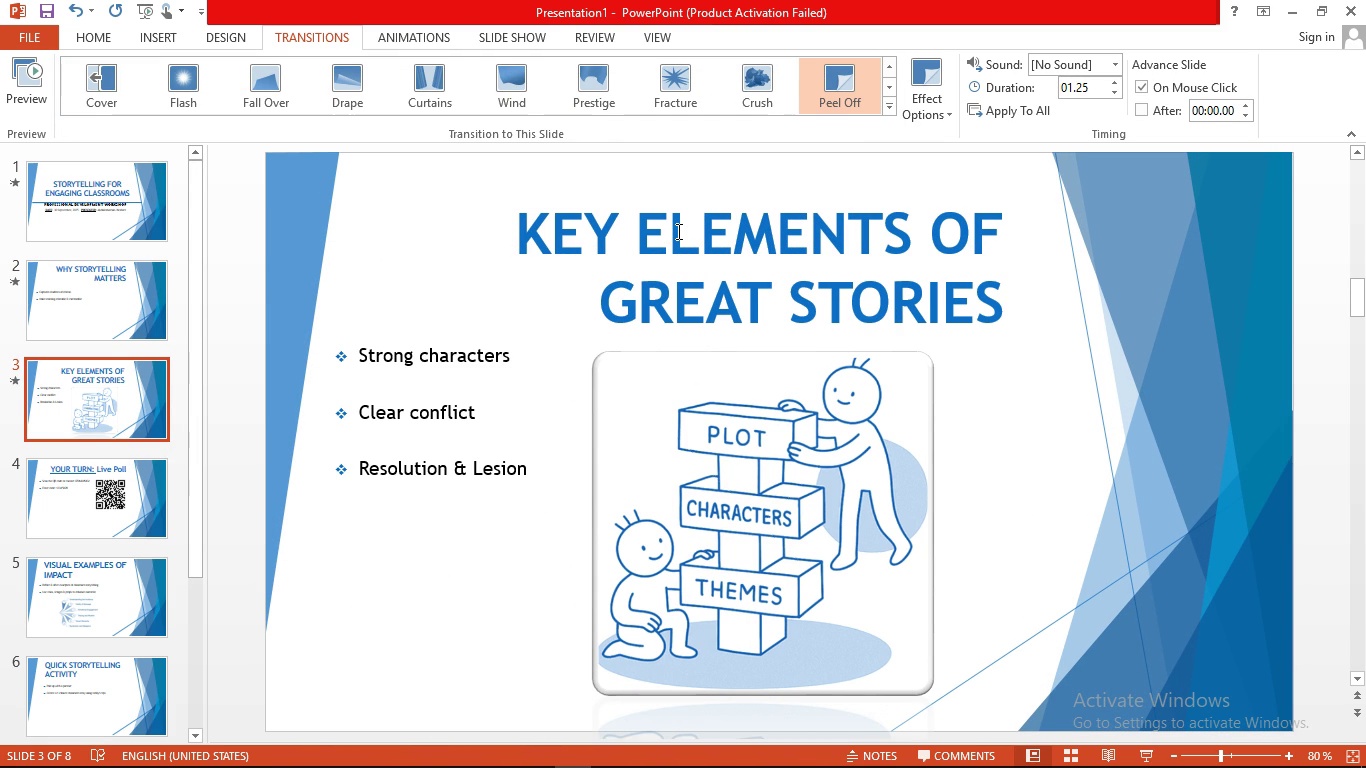 
left_click([90, 474])
 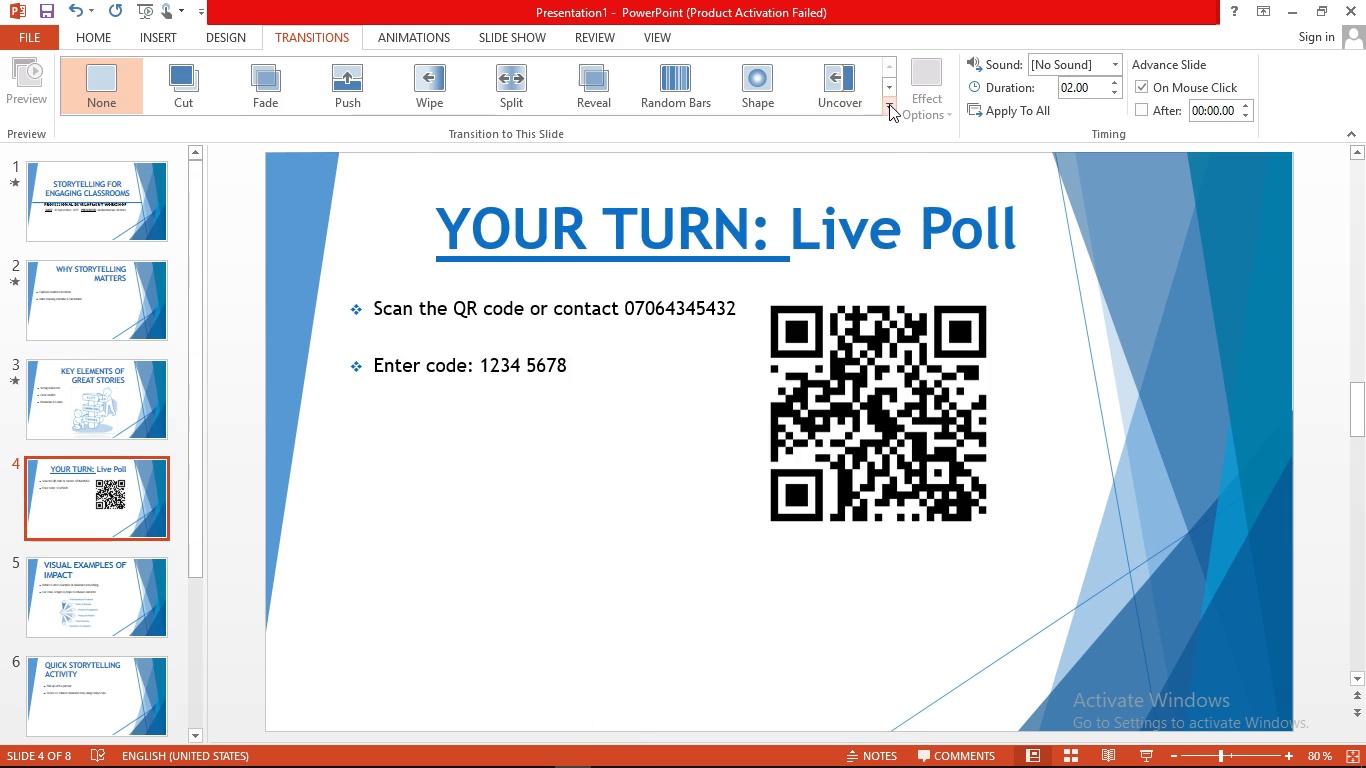 
left_click([891, 107])
 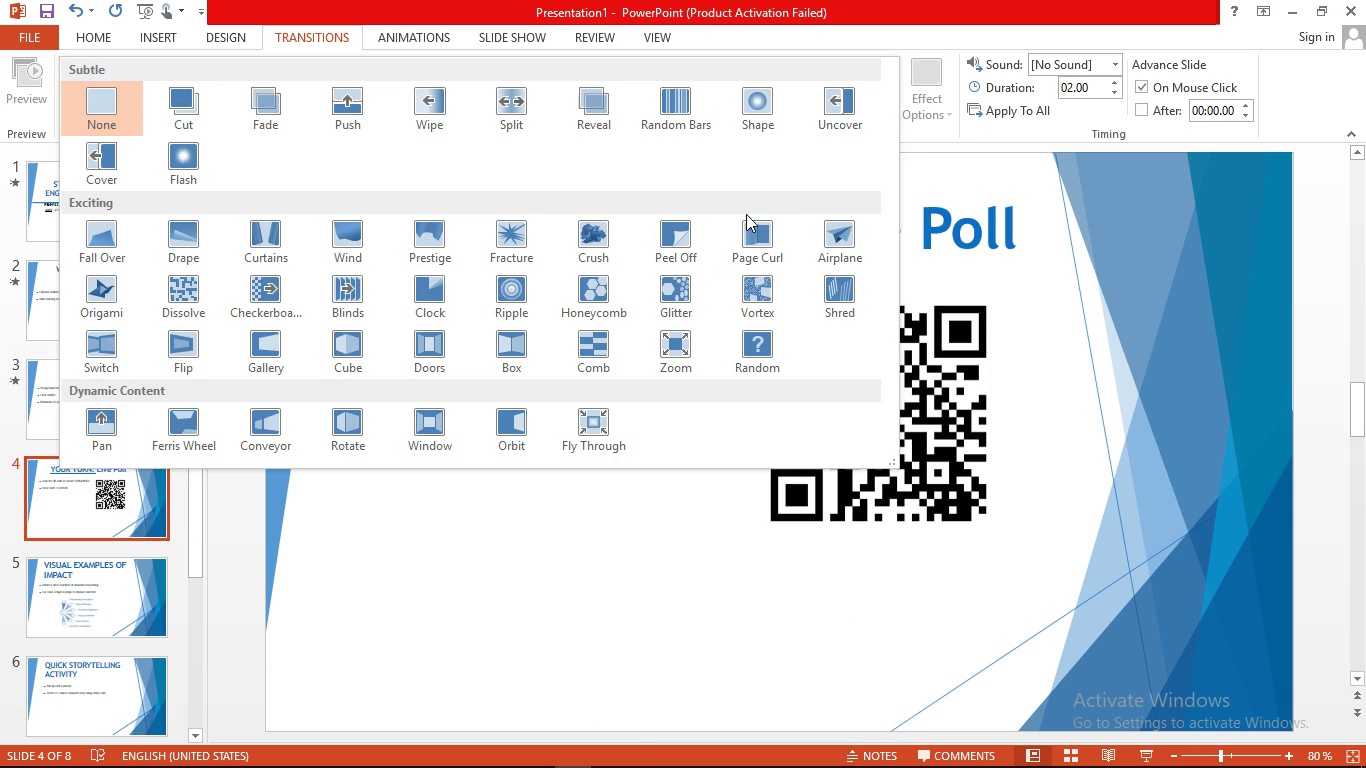 
left_click([752, 234])
 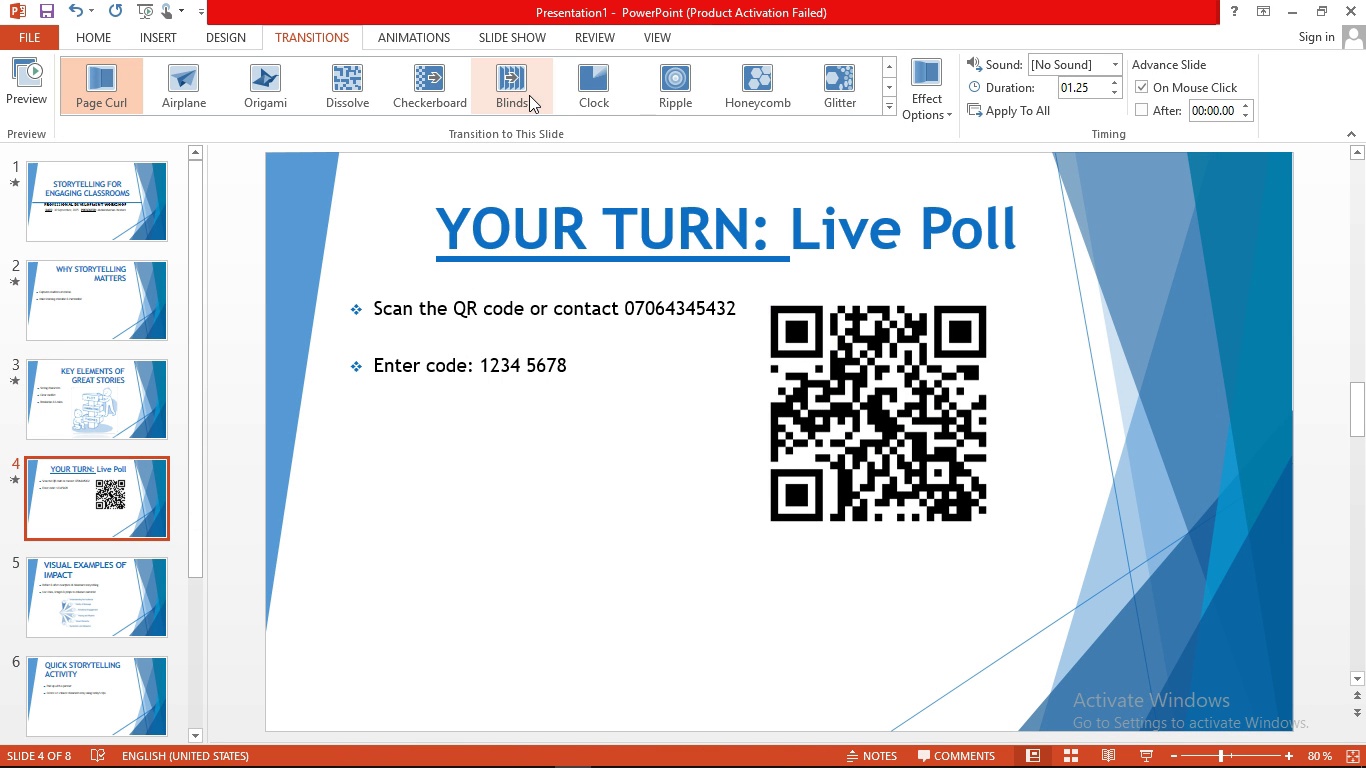 
wait(31.67)
 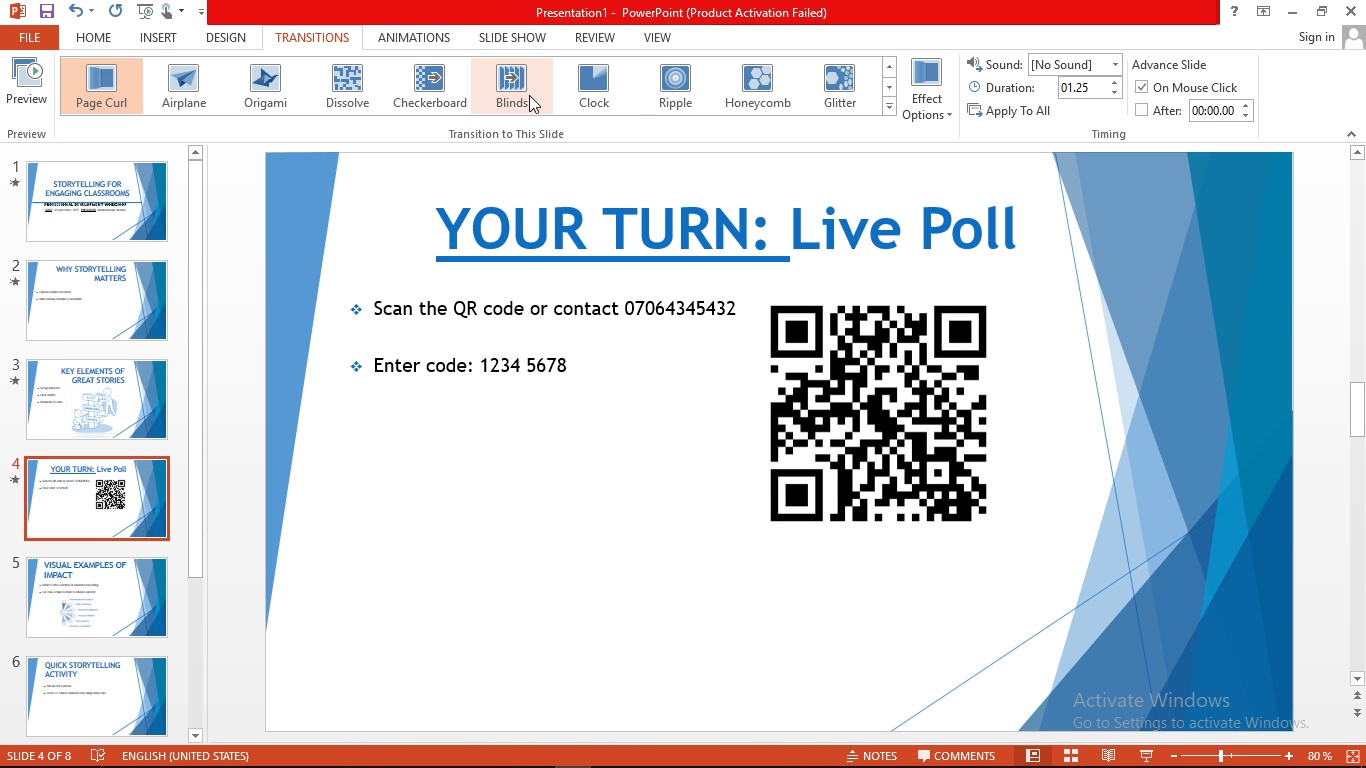 
left_click([887, 103])
 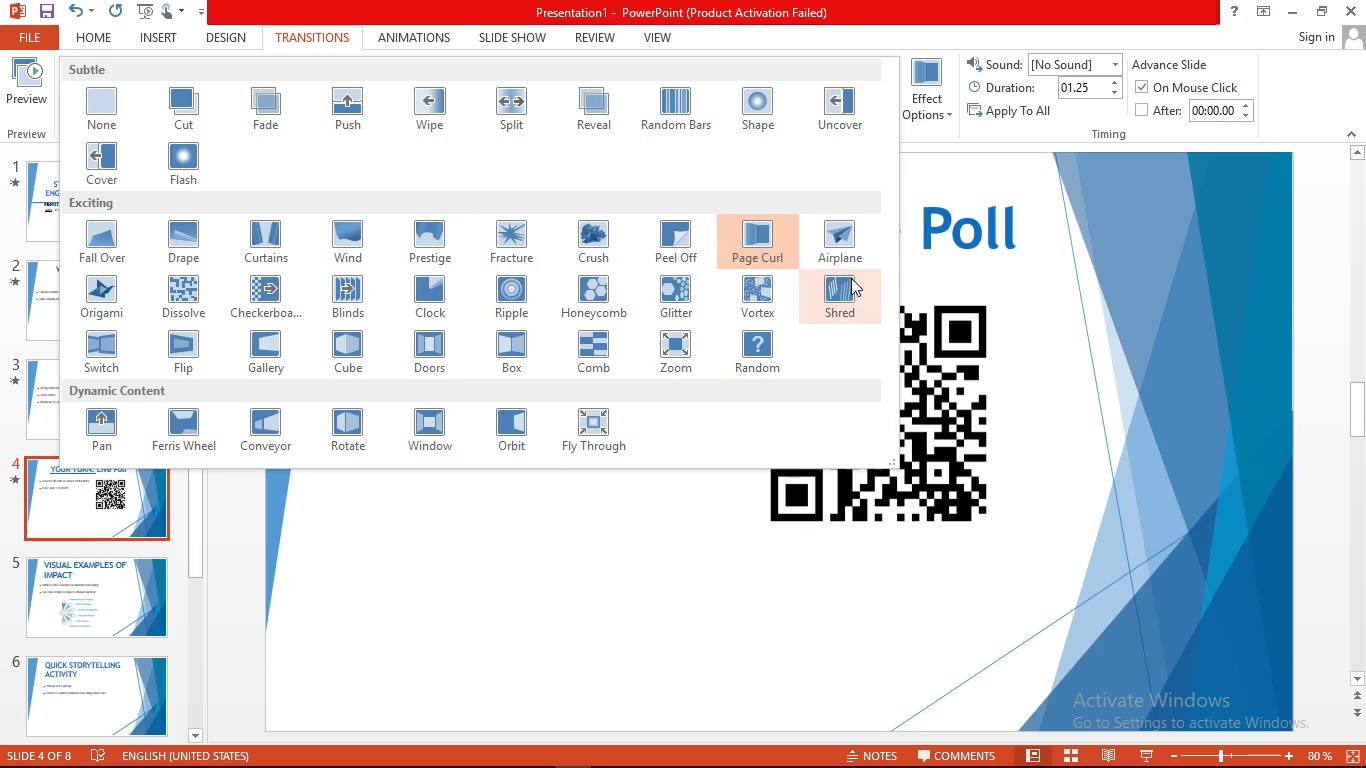 
left_click([846, 291])
 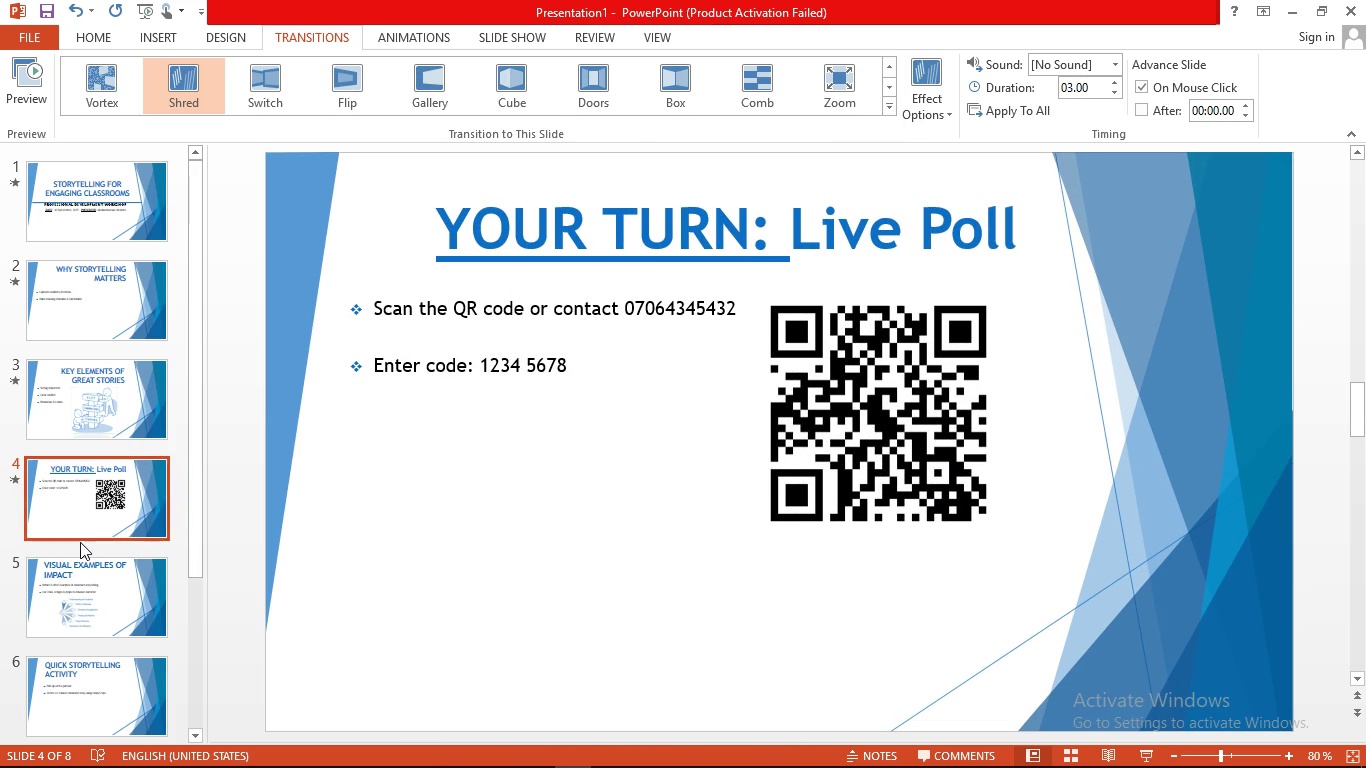 
wait(6.66)
 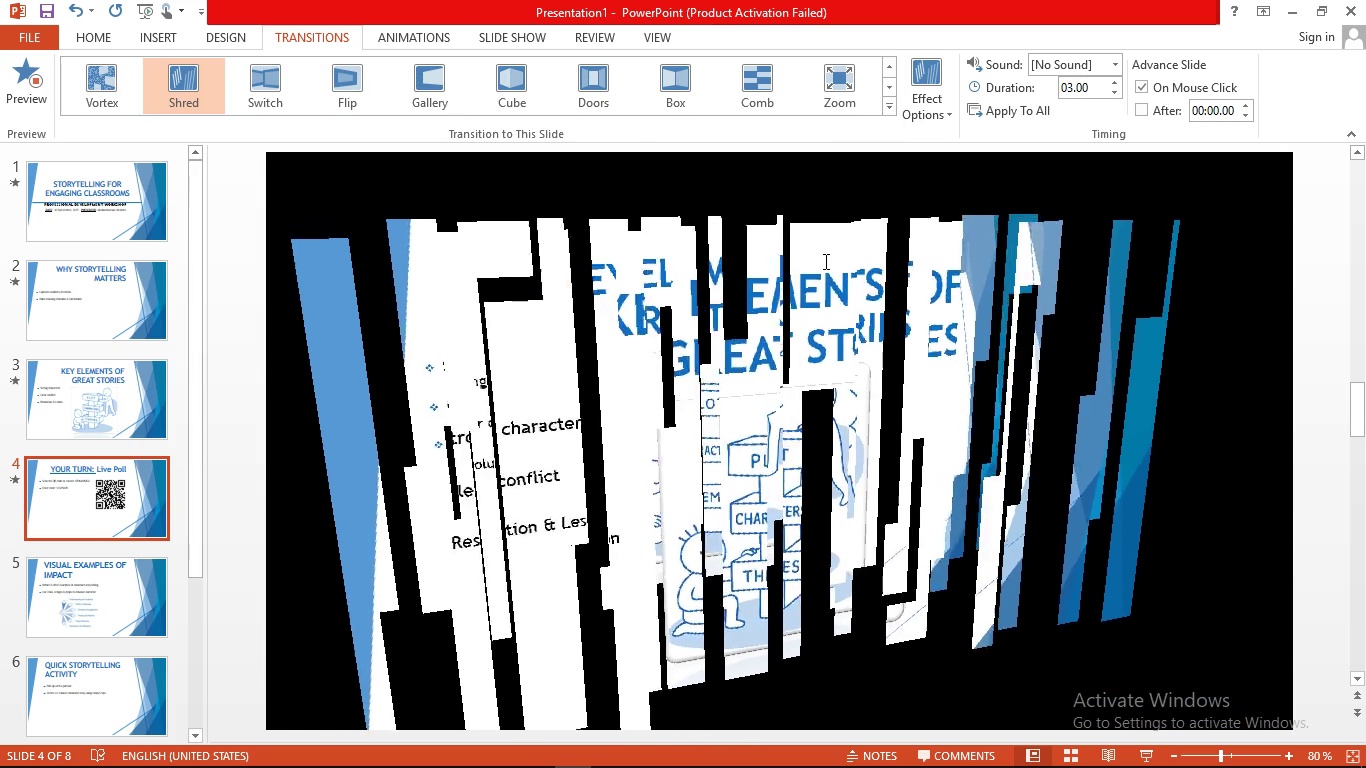 
left_click([83, 594])
 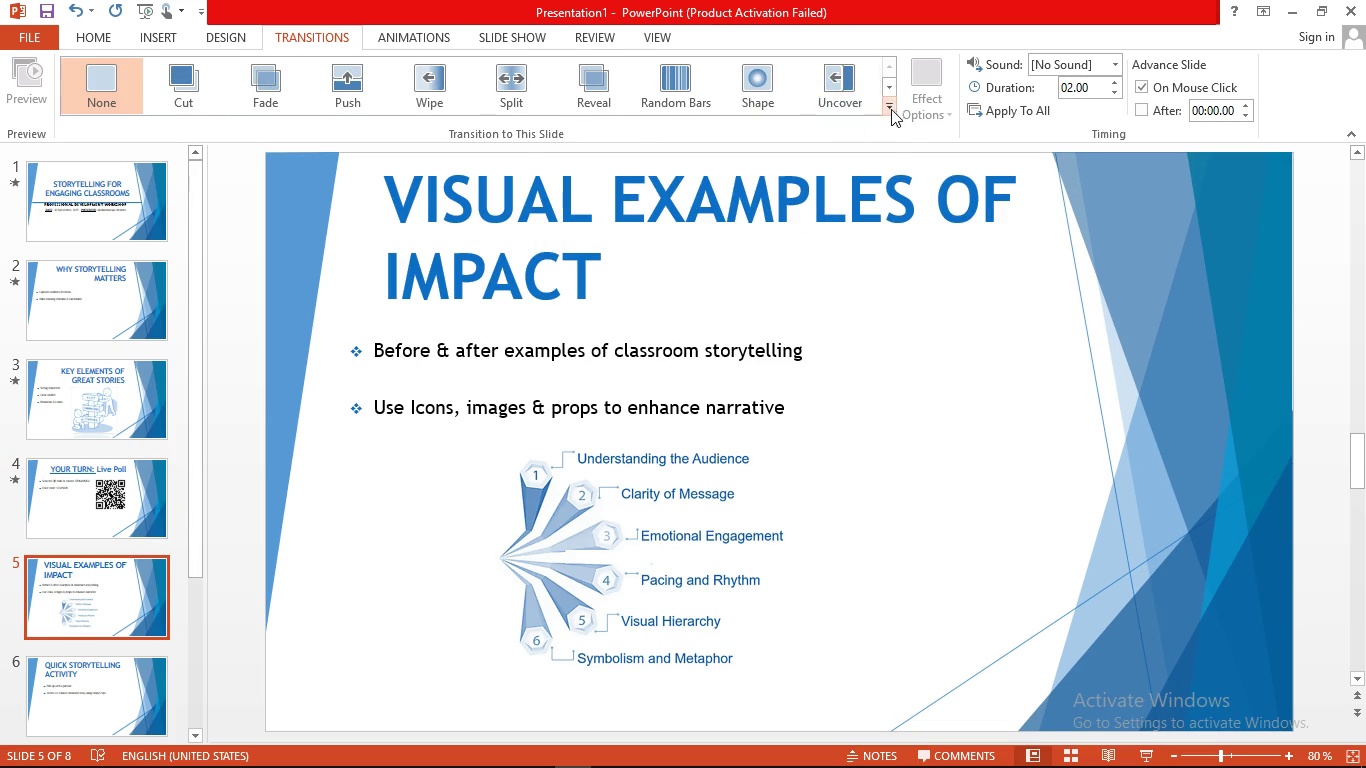 
left_click([894, 109])
 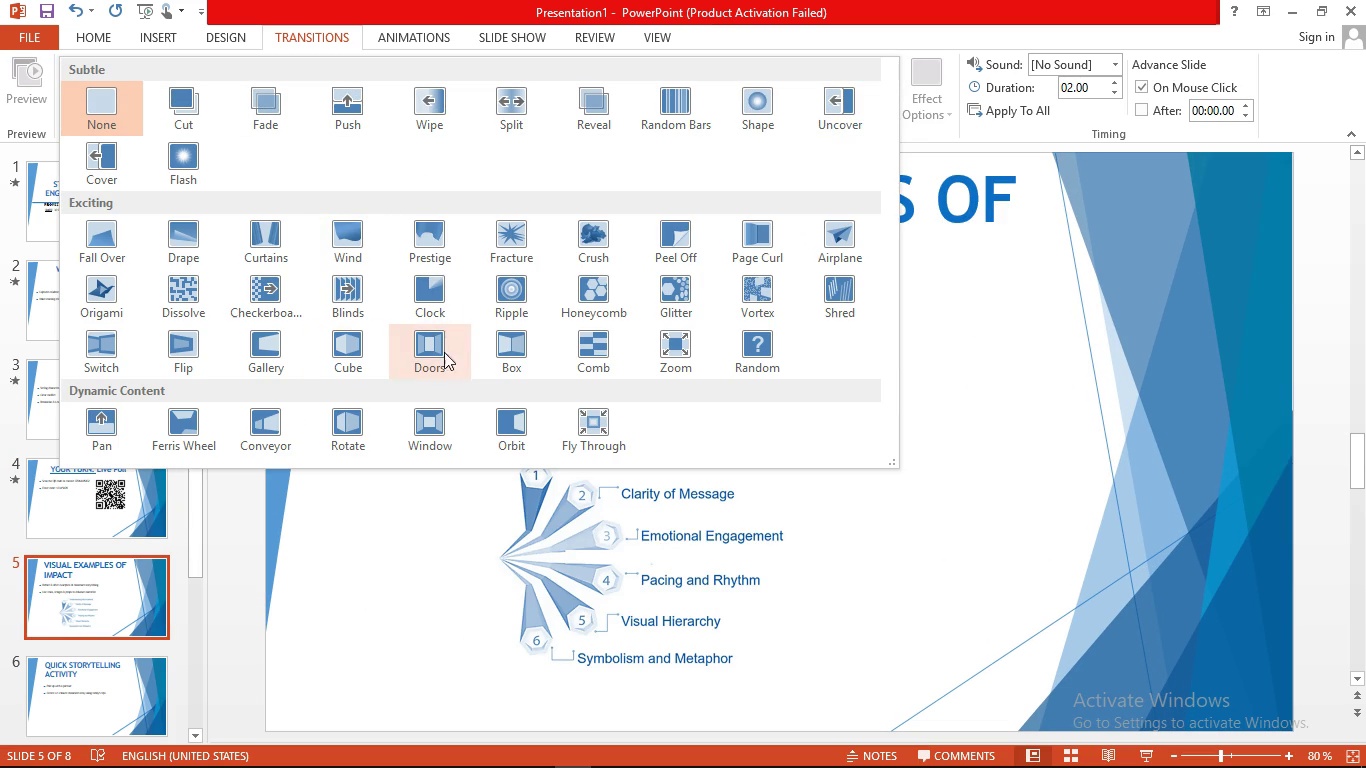 
left_click([359, 344])
 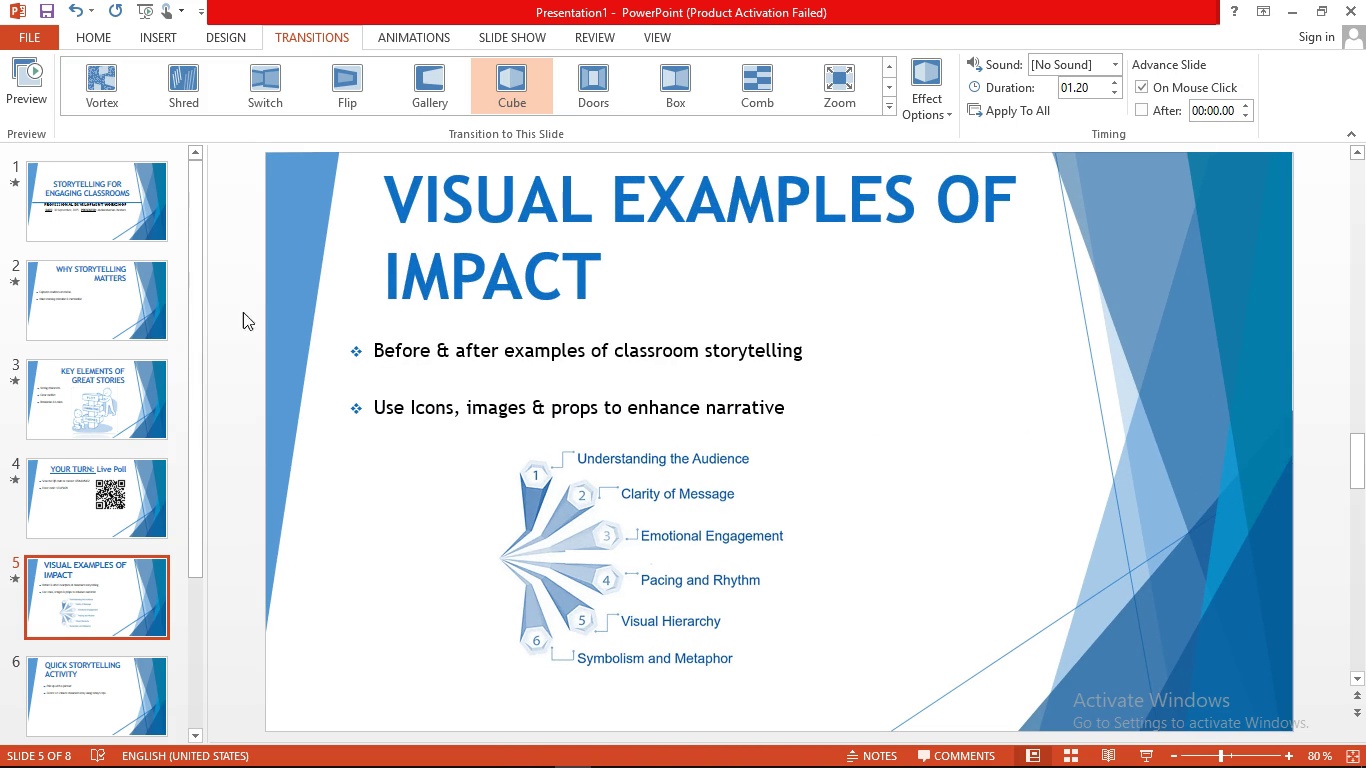 
left_click([116, 685])
 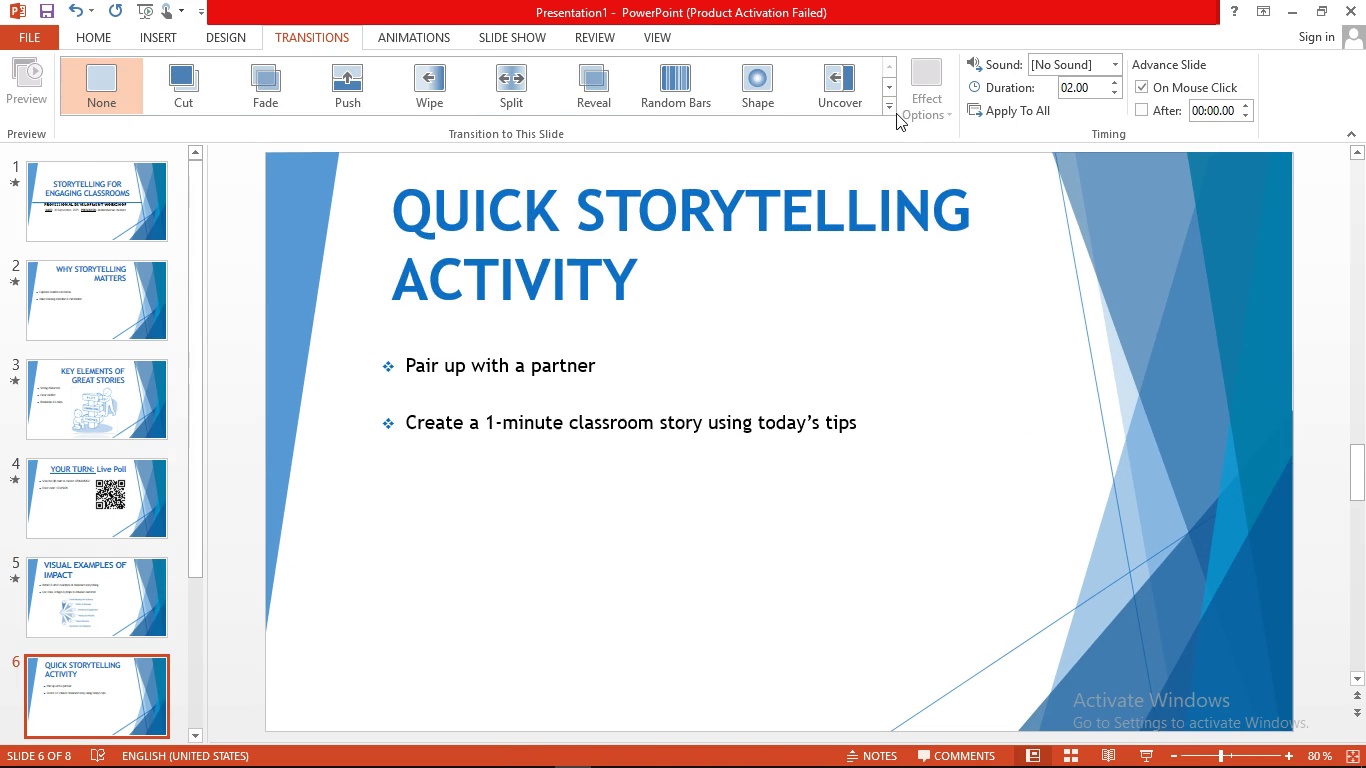 
left_click([895, 111])
 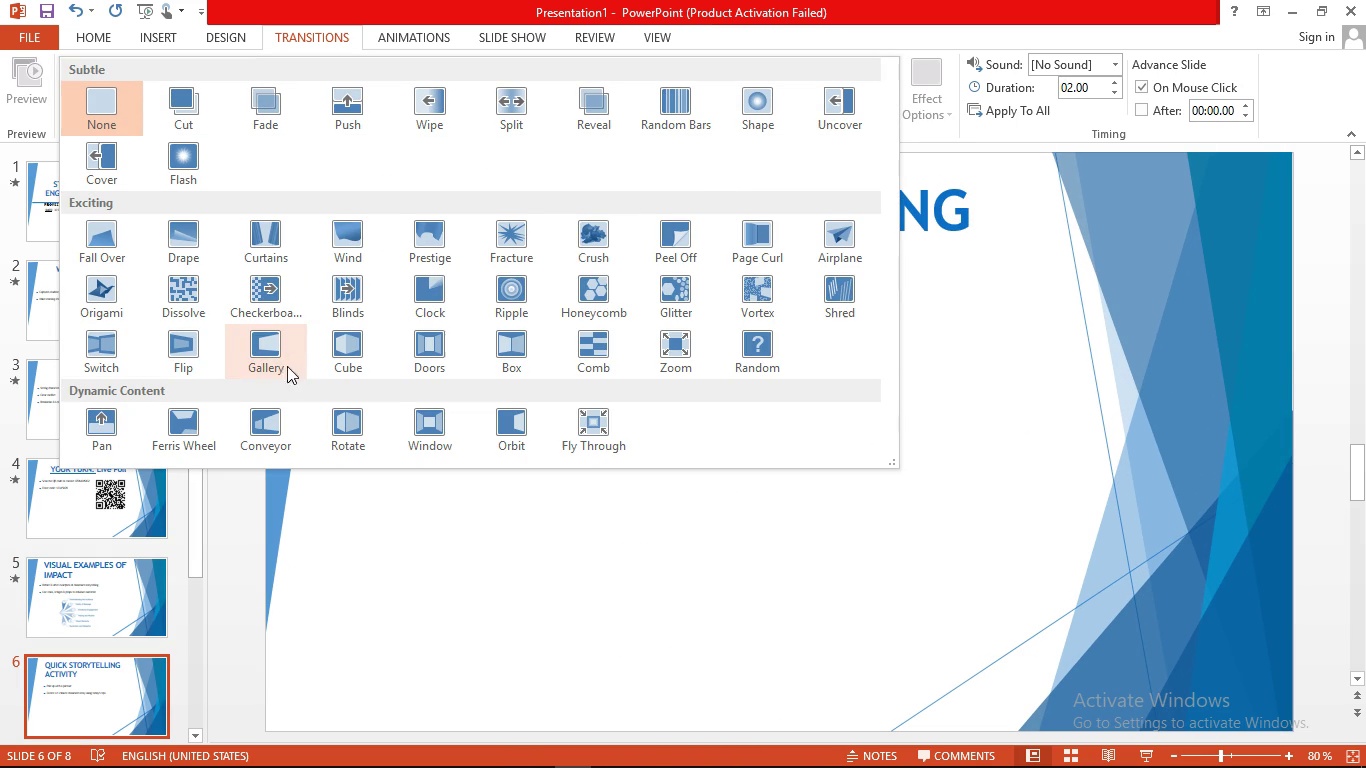 
mouse_move([283, 361])
 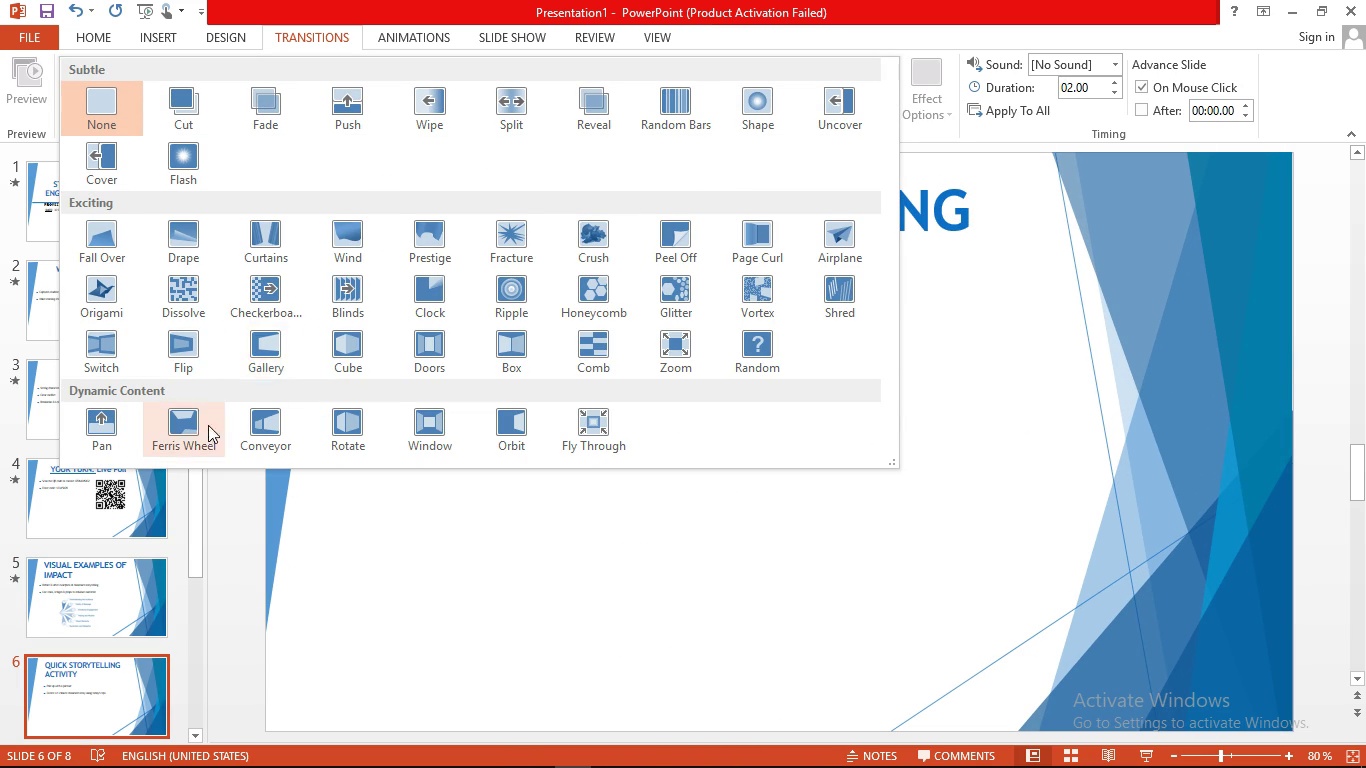 
left_click([198, 432])